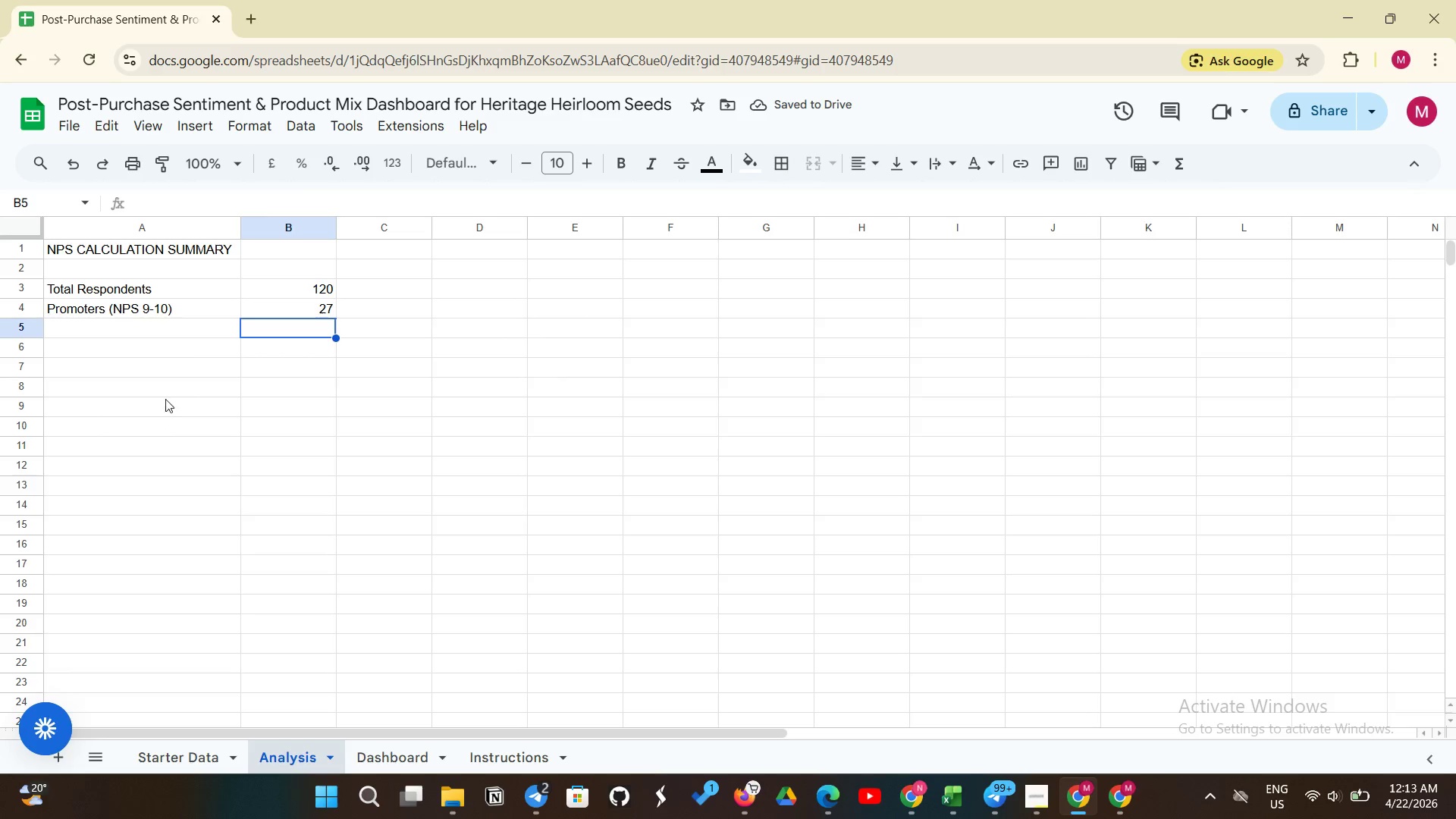 
left_click([209, 334])
 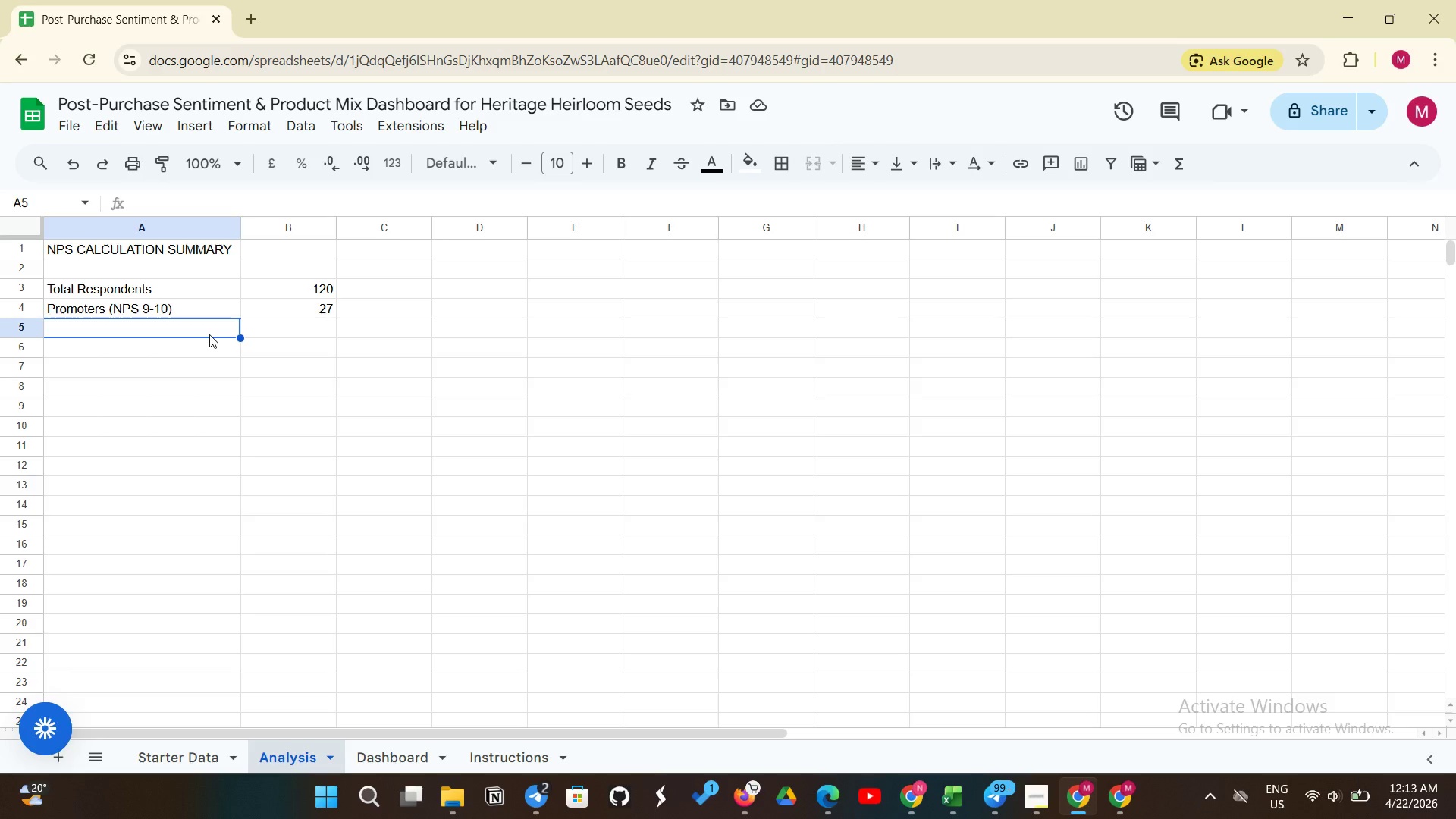 
type(Passives )
 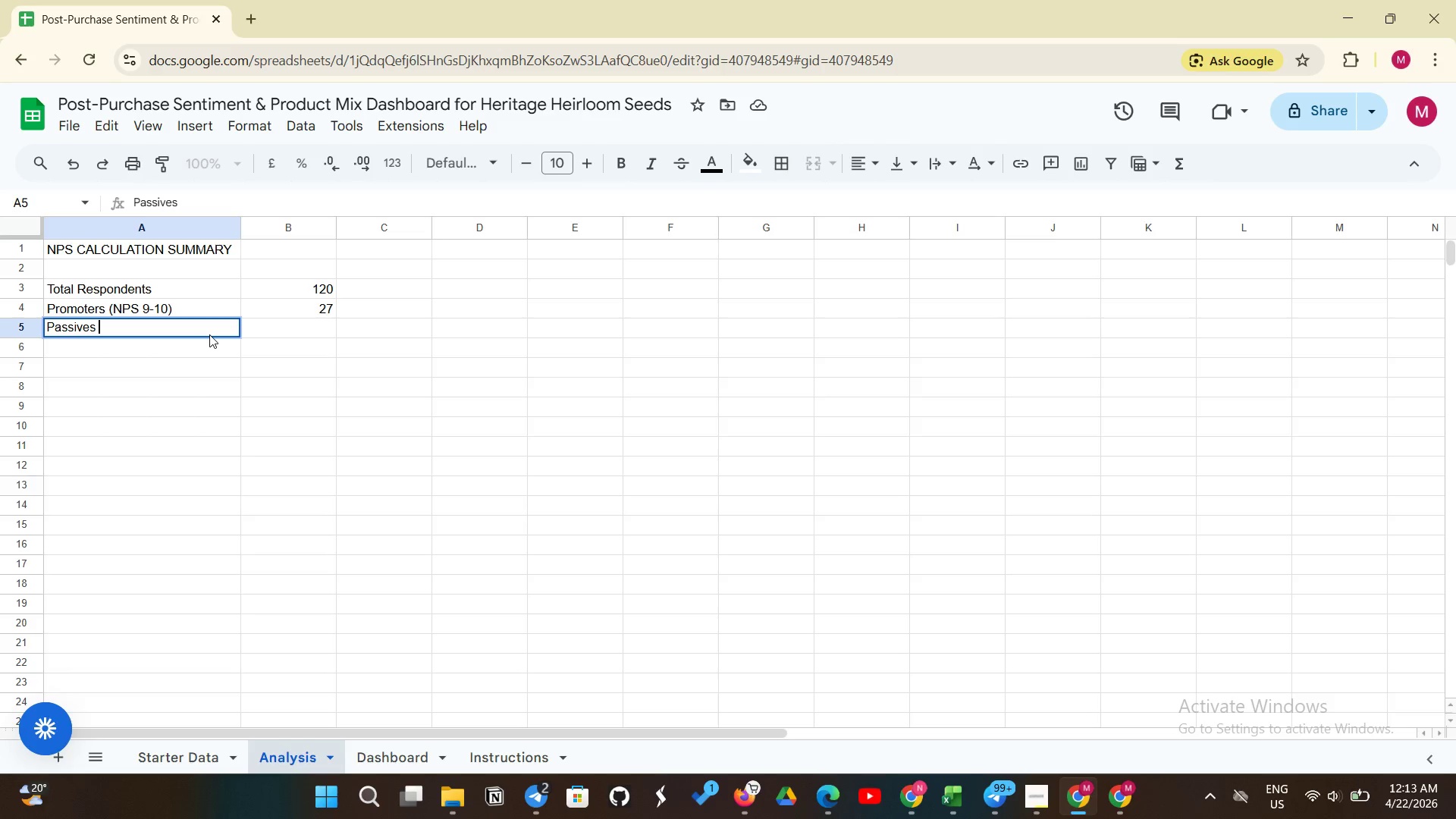 
type((NPS 7-8))
 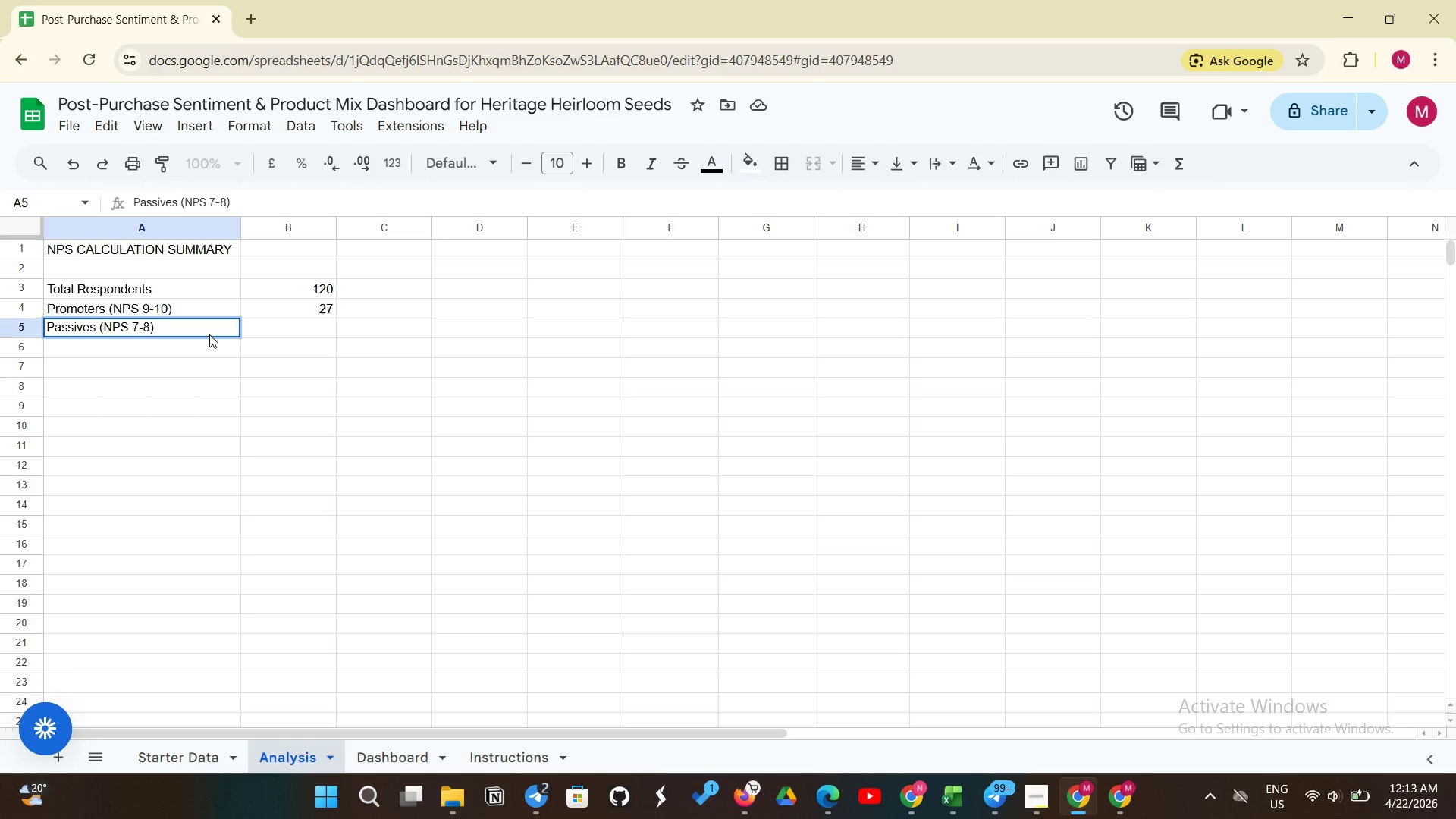 
left_click([302, 326])
 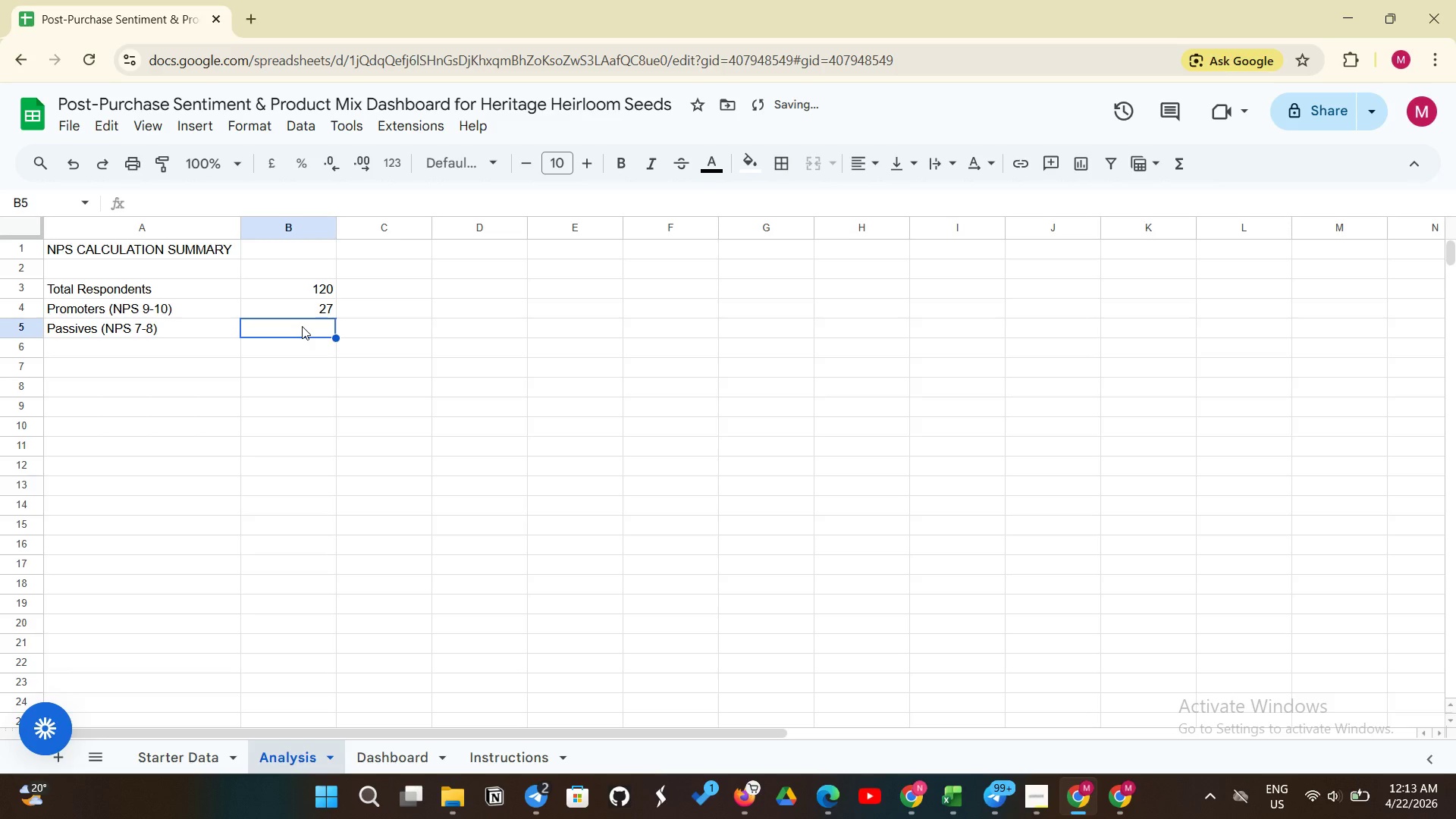 
type(=COUNTIF('Starter Data'!)
 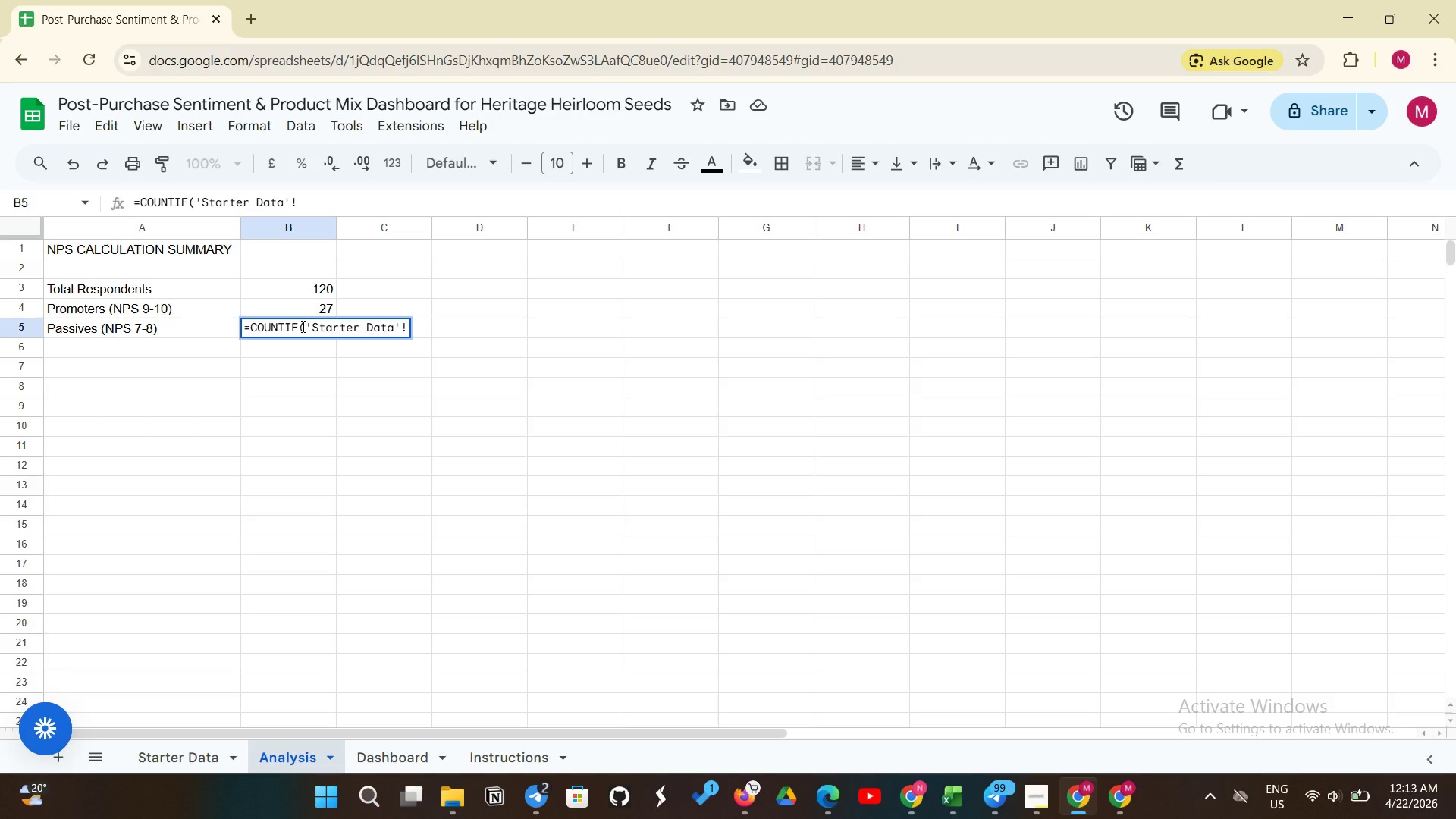 
wait(8.97)
 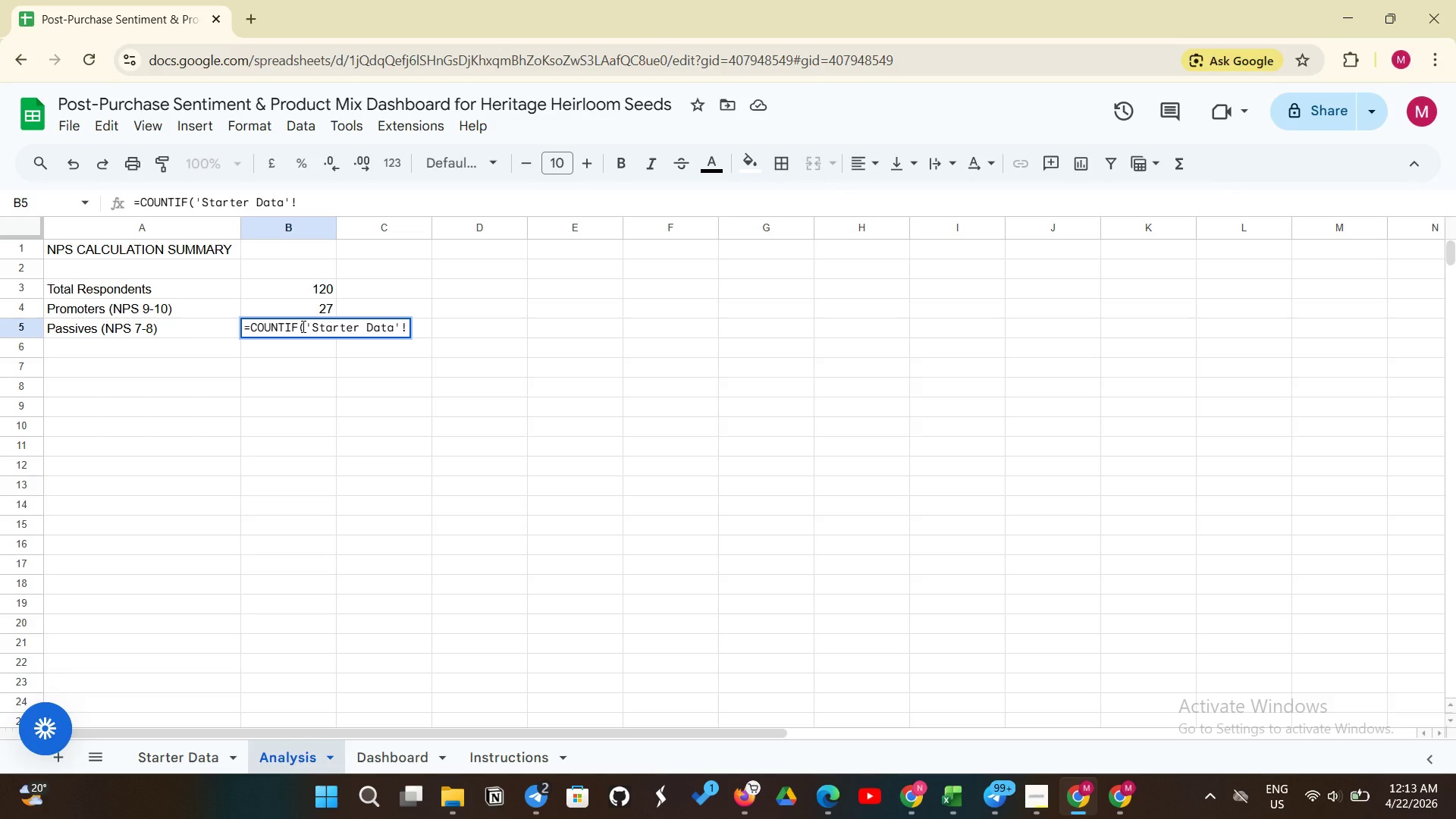 
type(E:E, 7))
 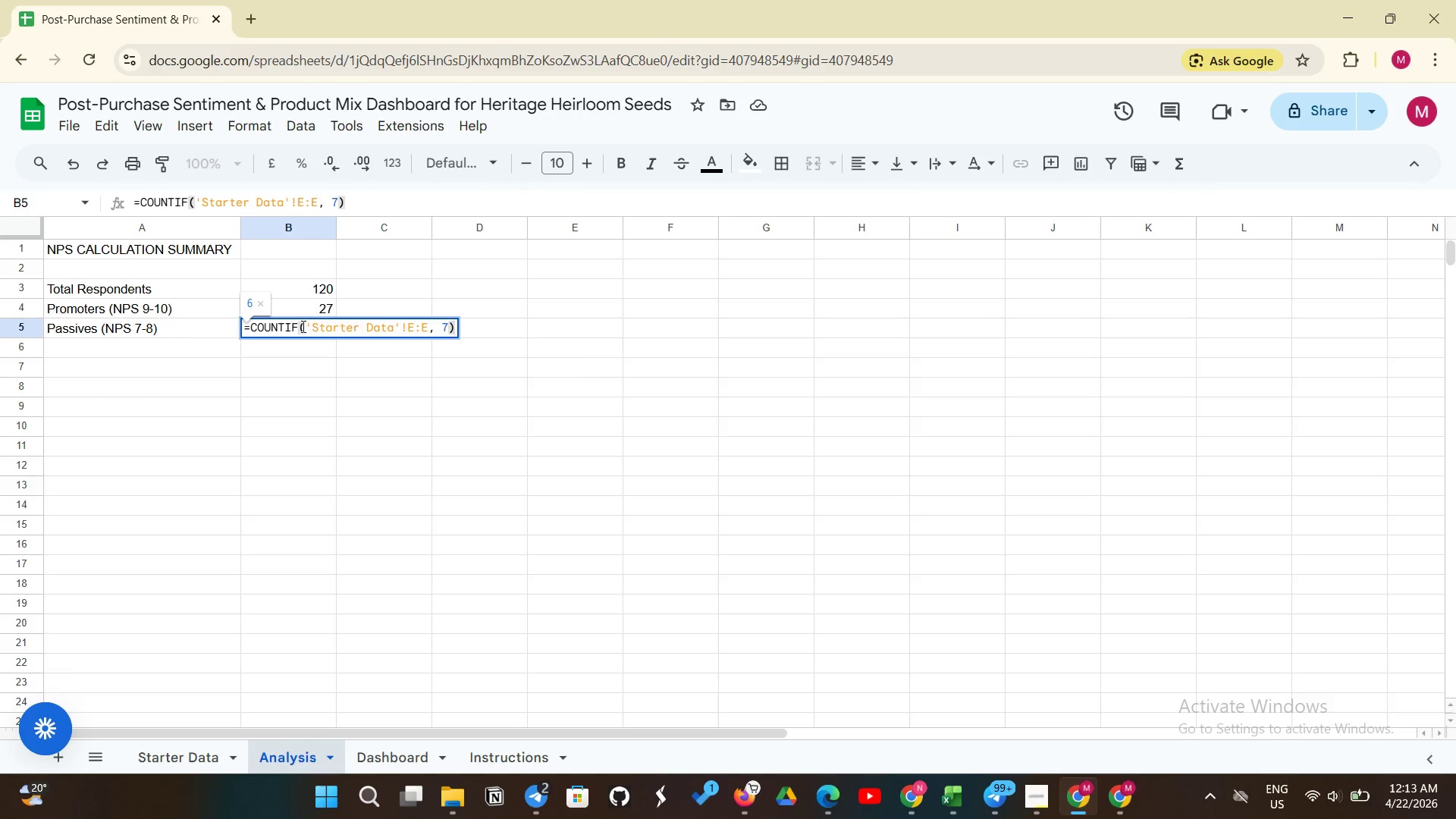 
type(+COUNTIF('Starter Data'!)
 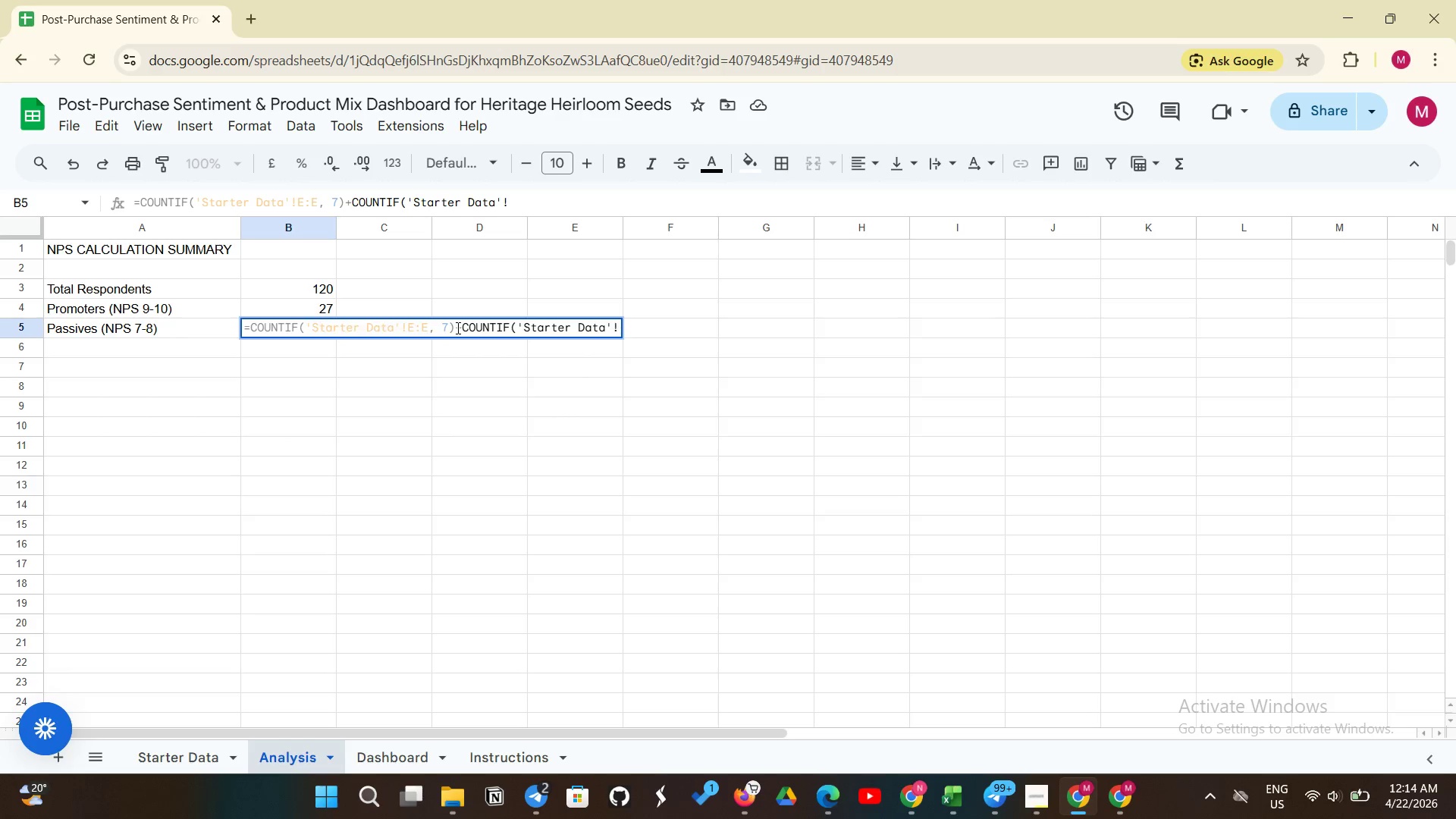 
type(E:E, 8))
 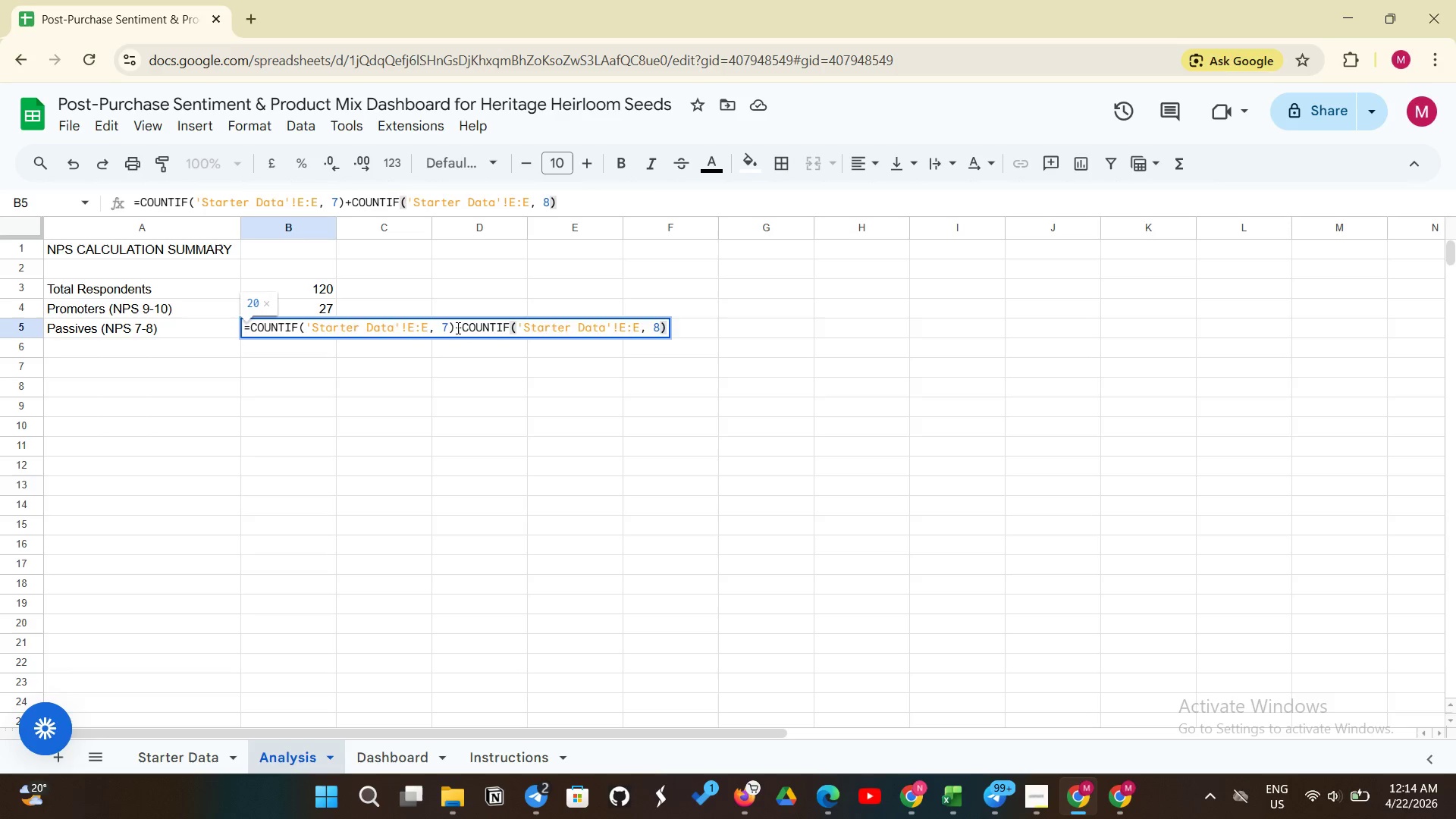 
key(Enter)
 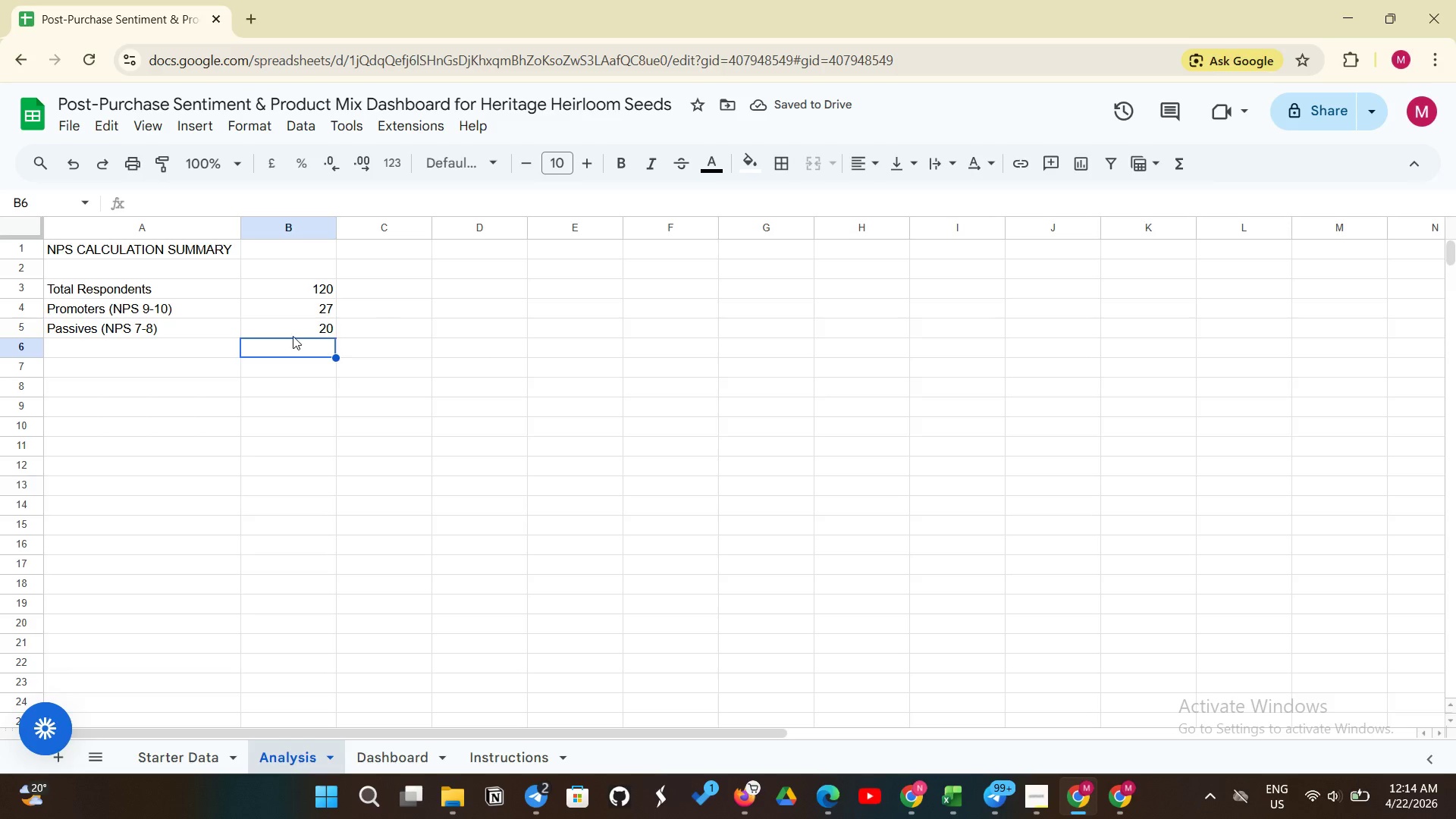 
left_click([165, 356])
 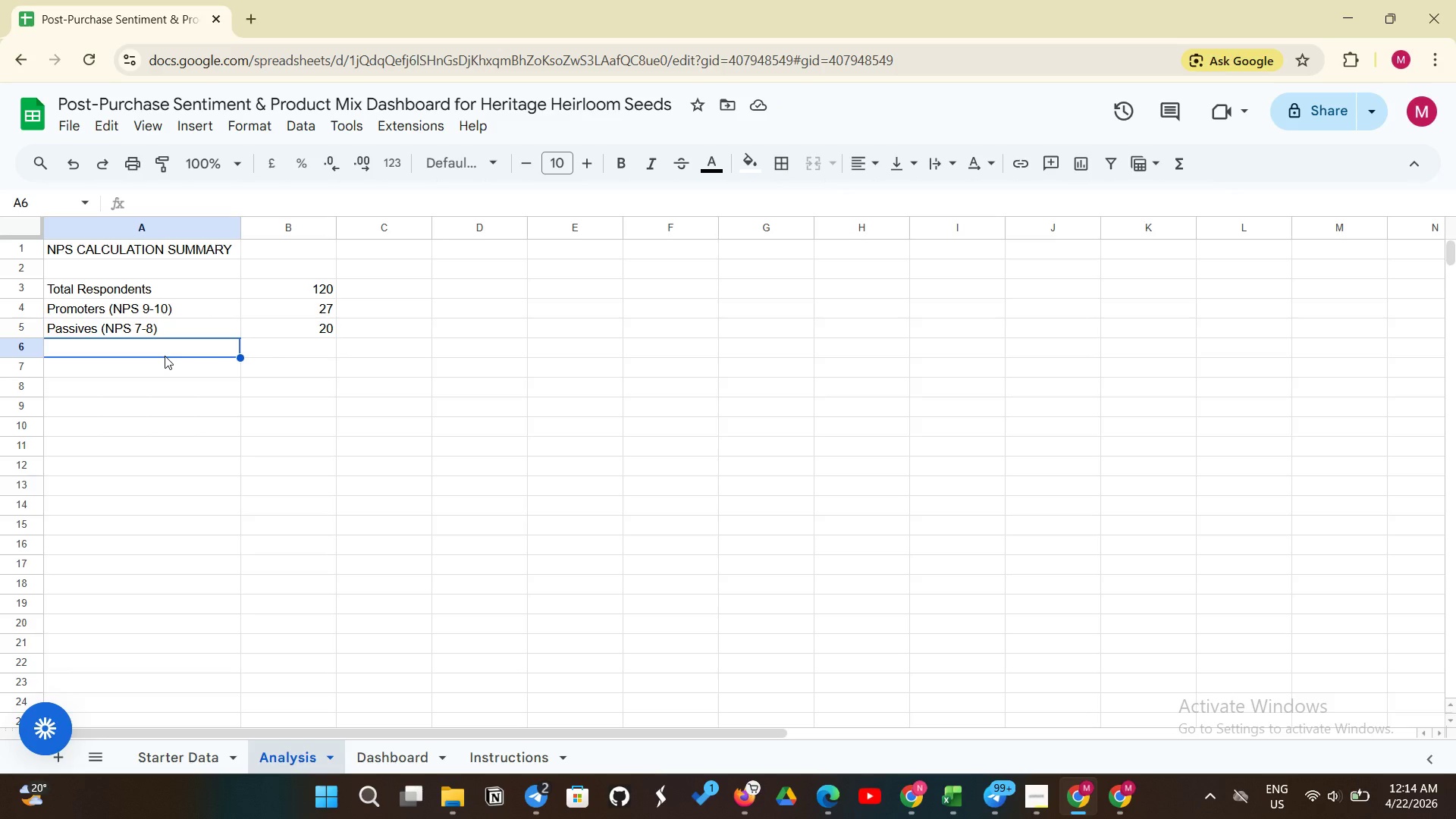 
type(Deta)
key(Backspace)
type(racors)
 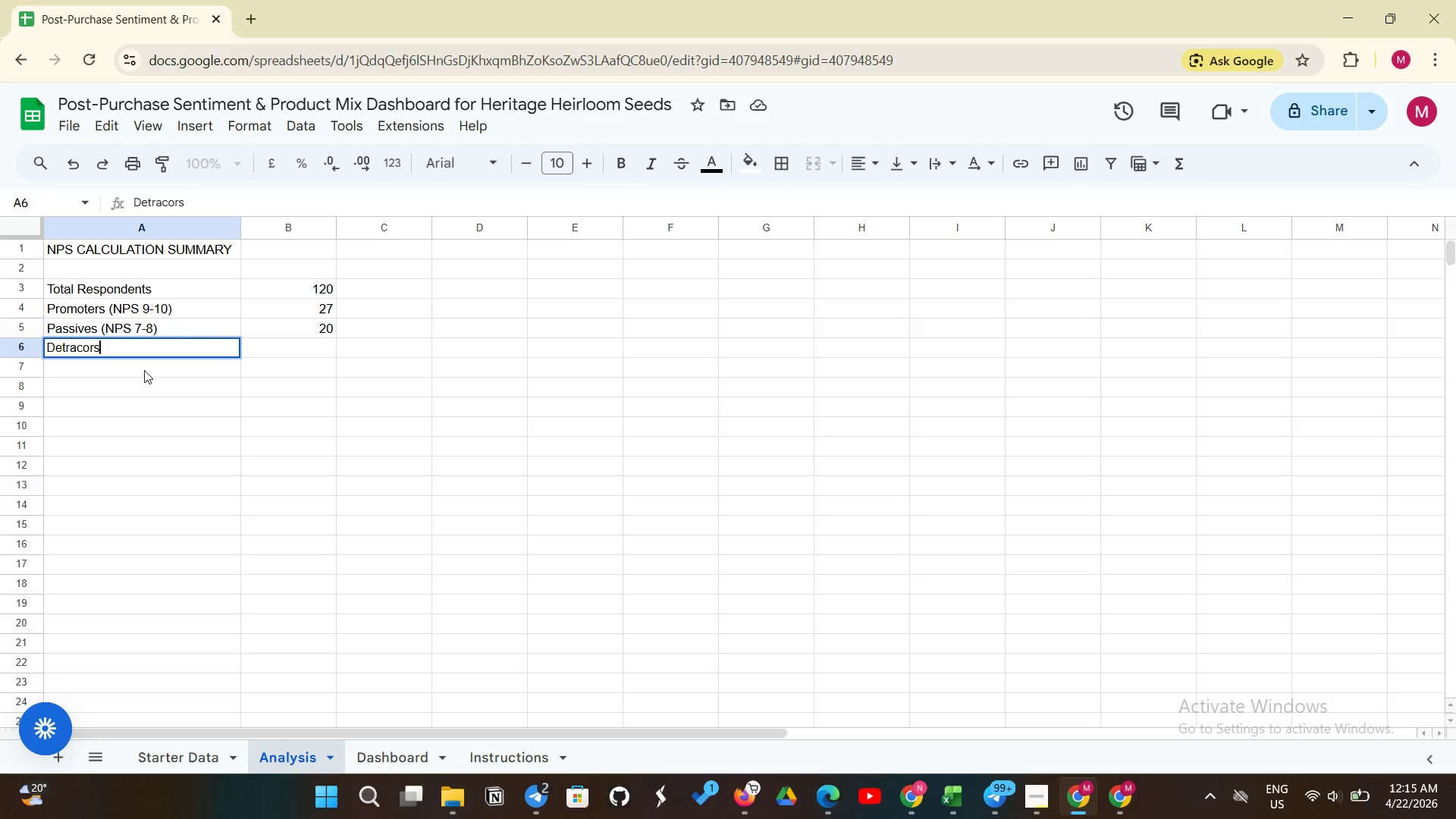 
wait(44.3)
 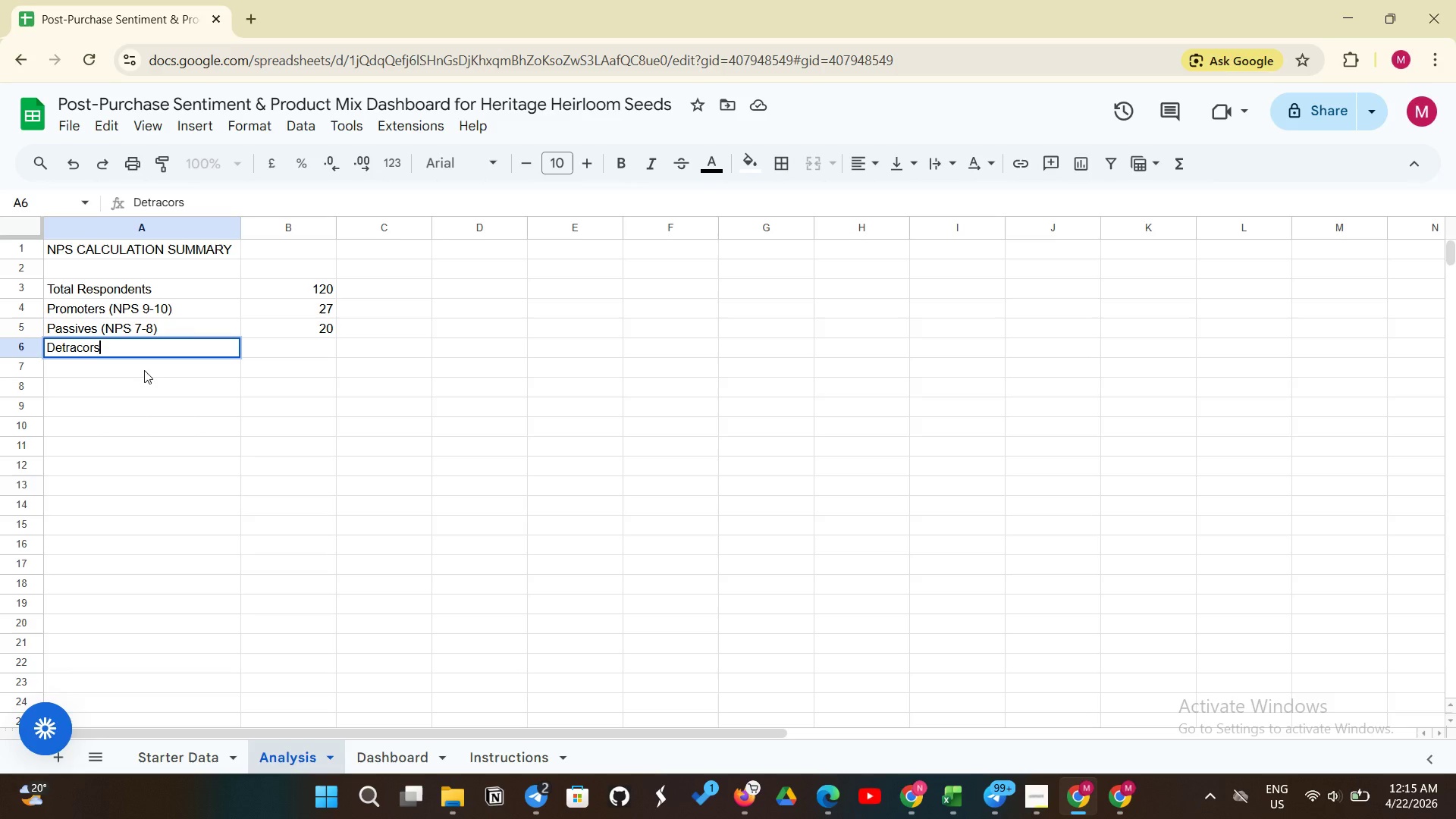 
key(Backspace)
key(Backspace)
key(Backspace)
type(tor)
key(Backspace)
key(Backspace)
key(Backspace)
 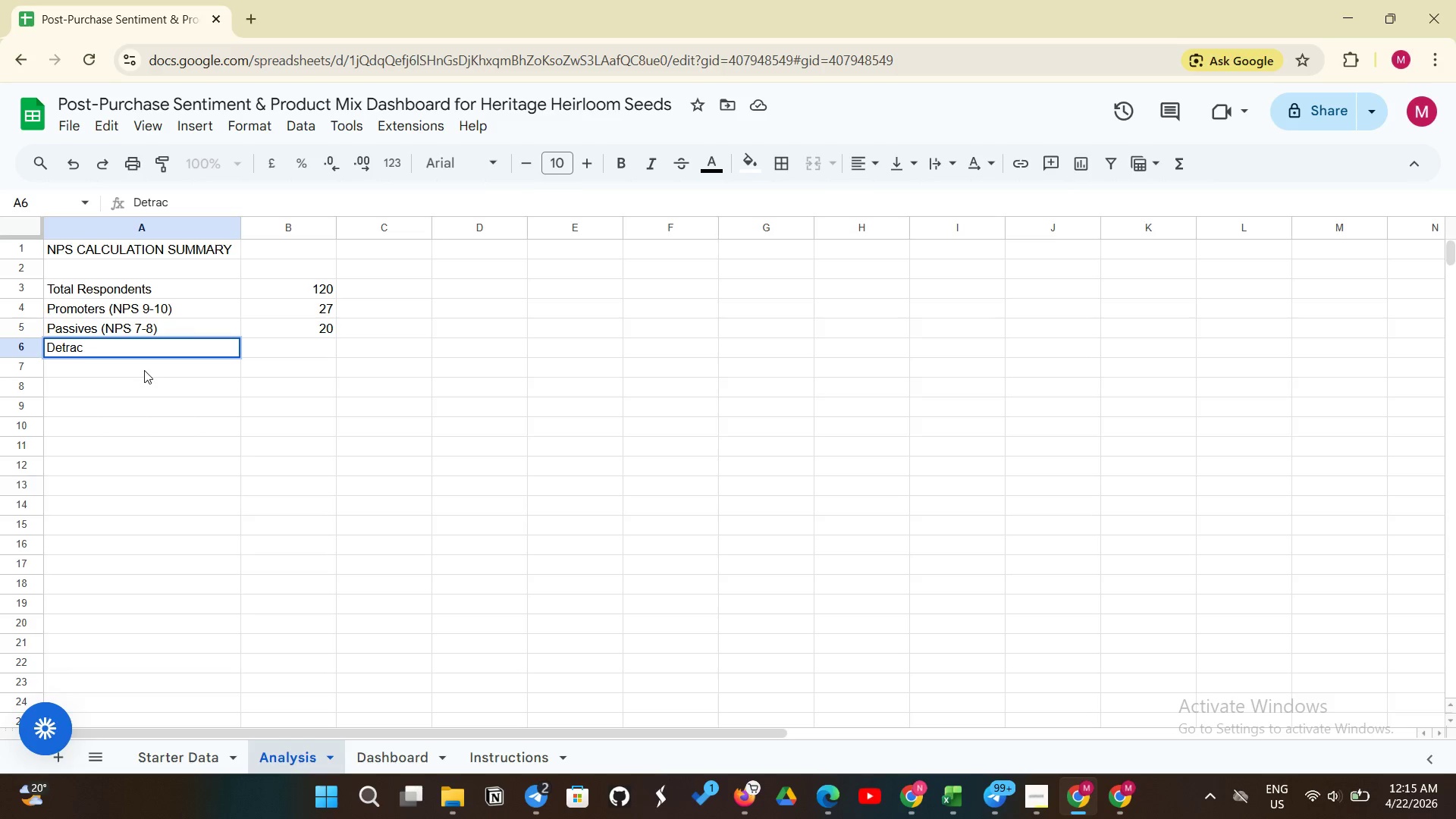 
wait(28.02)
 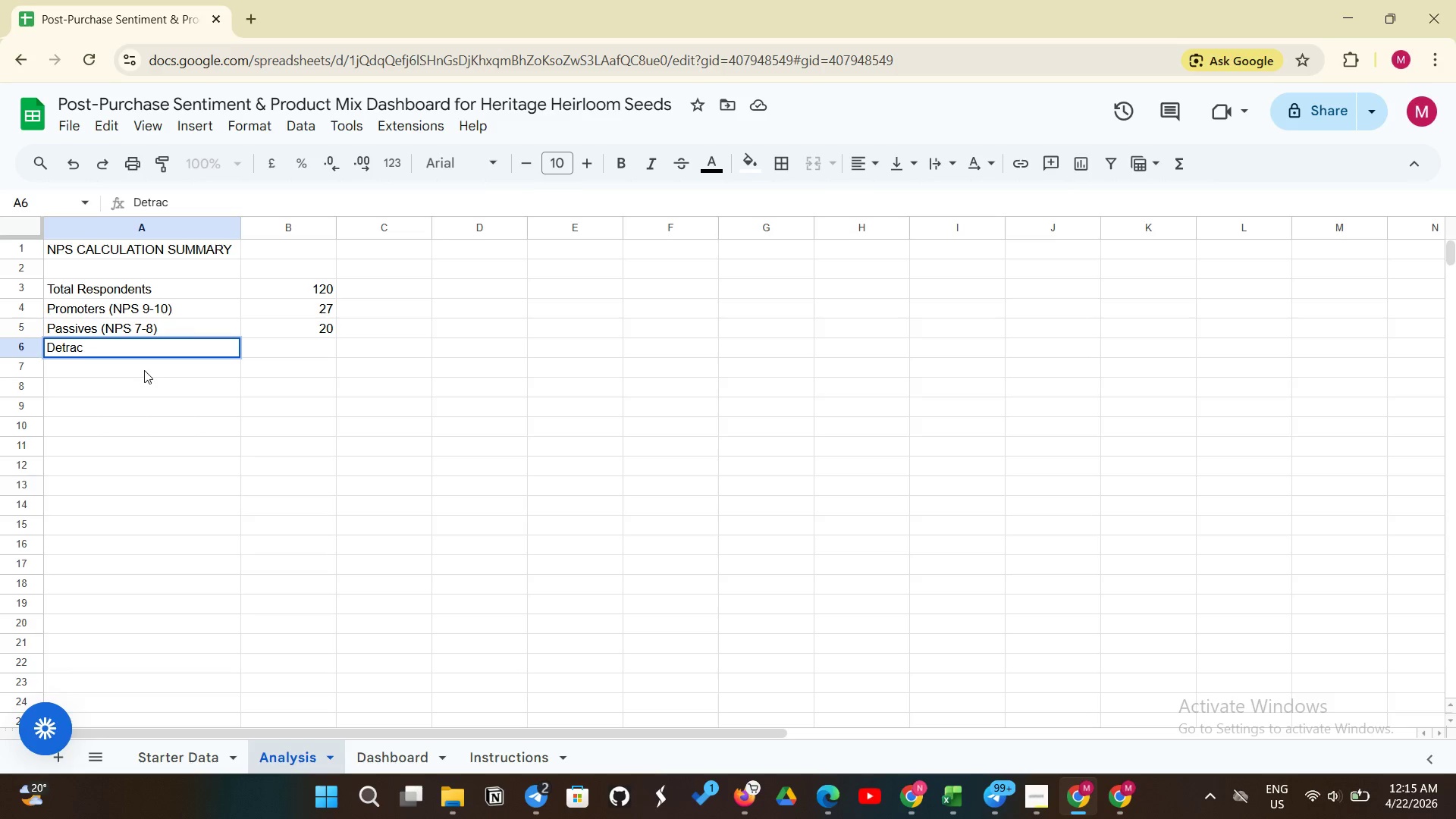 
type(tors (NPS 0-6))
 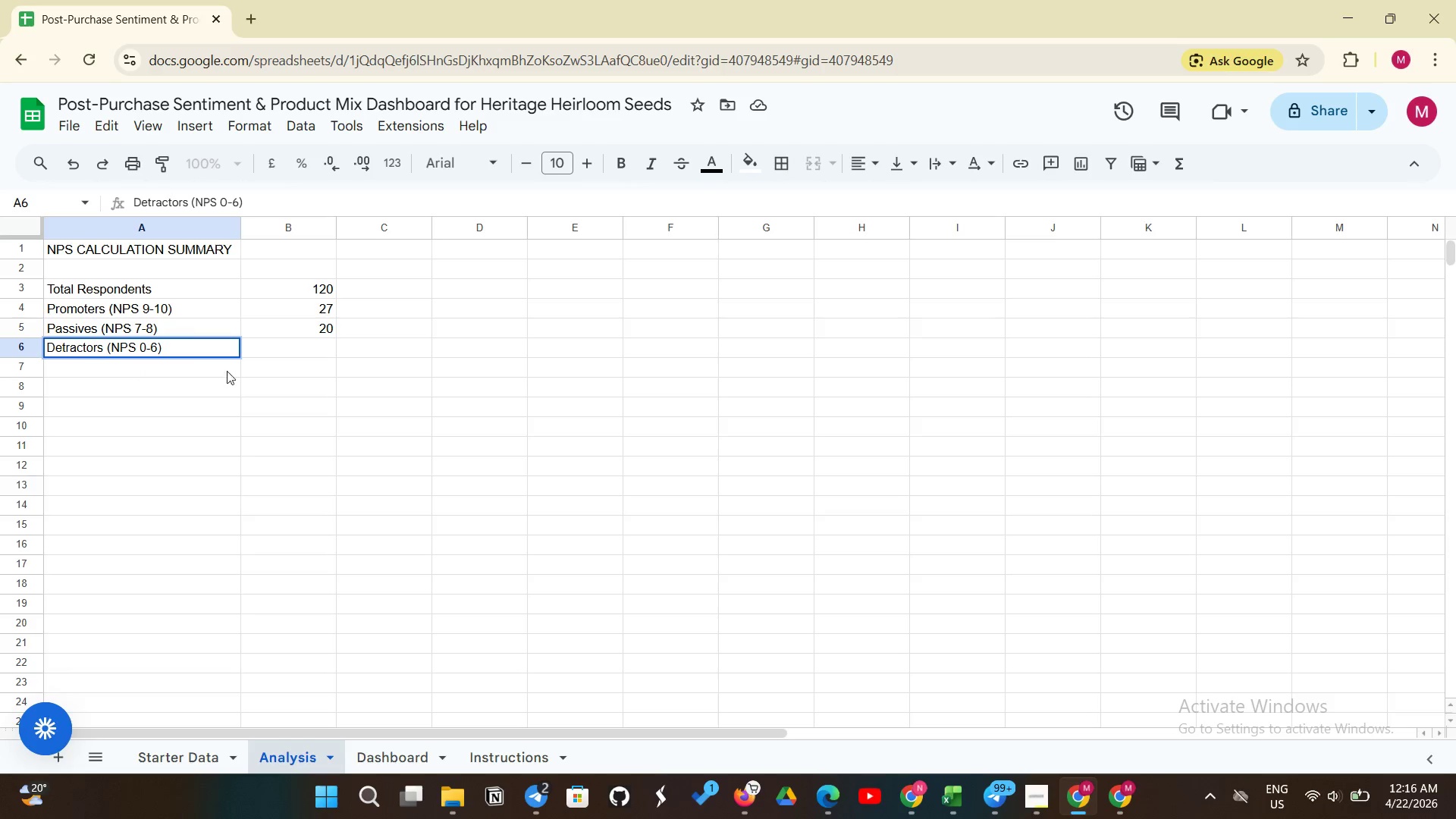 
left_click([290, 354])
 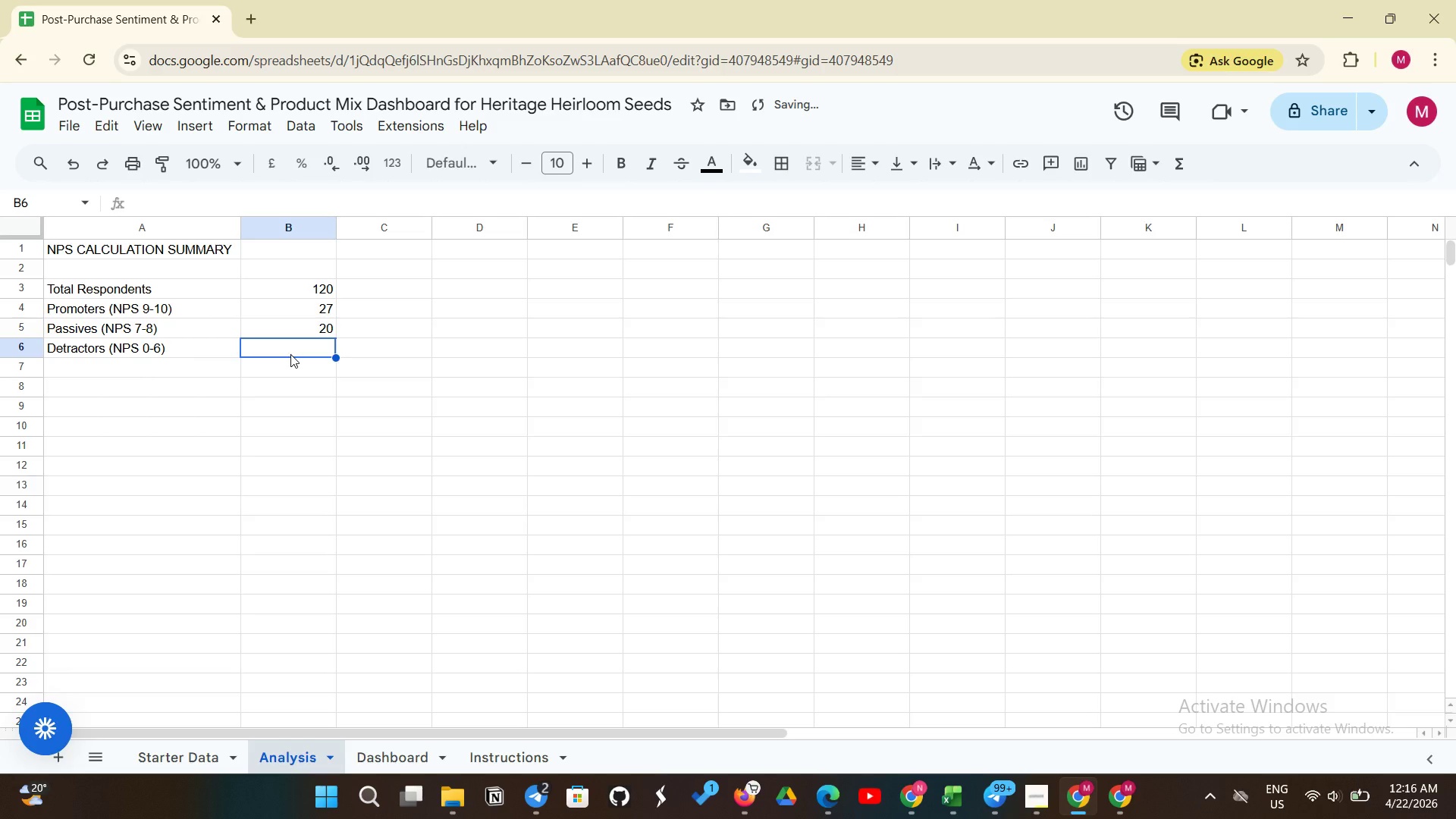 
type(+COUNTIF('Starter Data'!)
 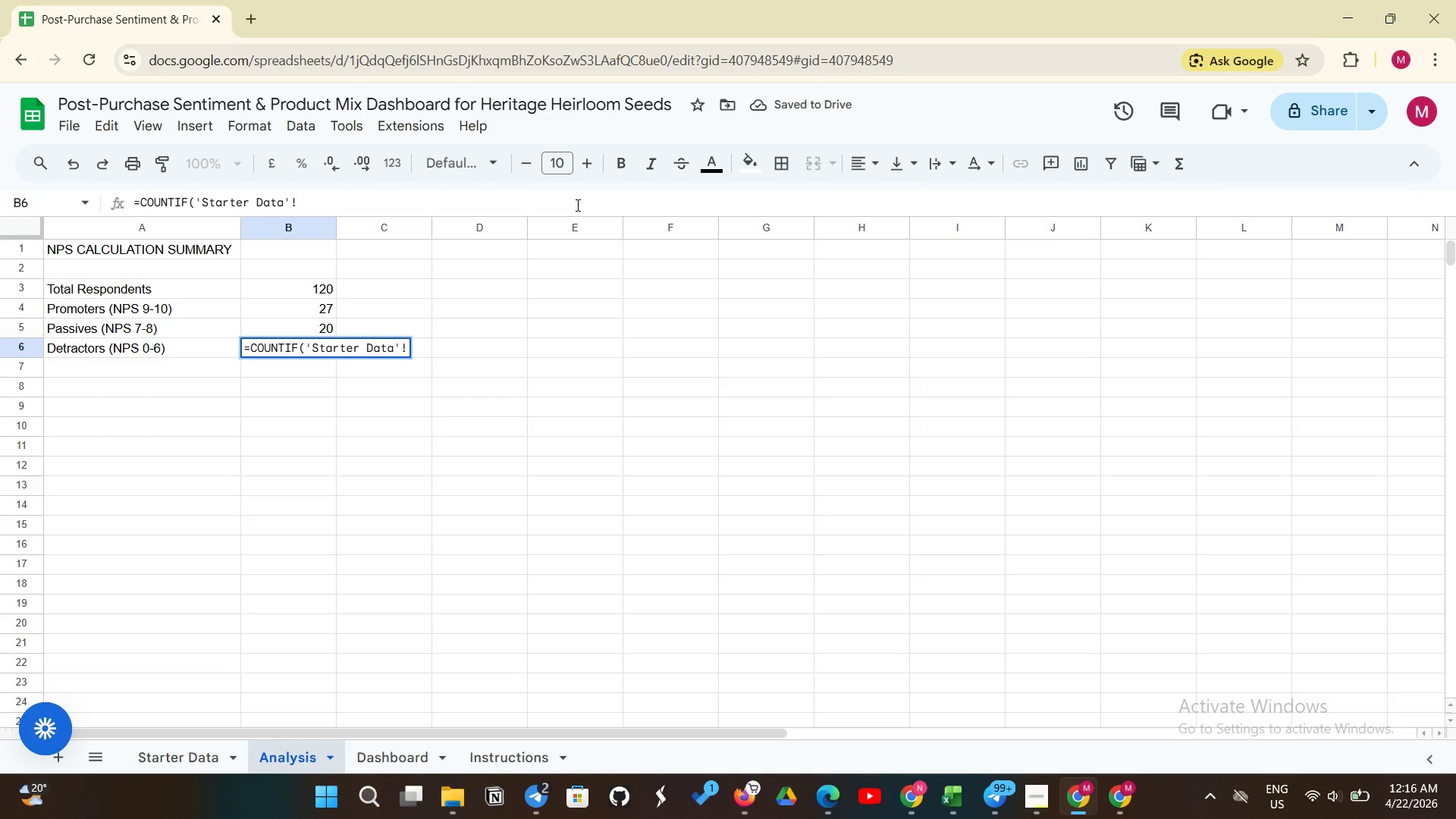 
key(Shift+E)
 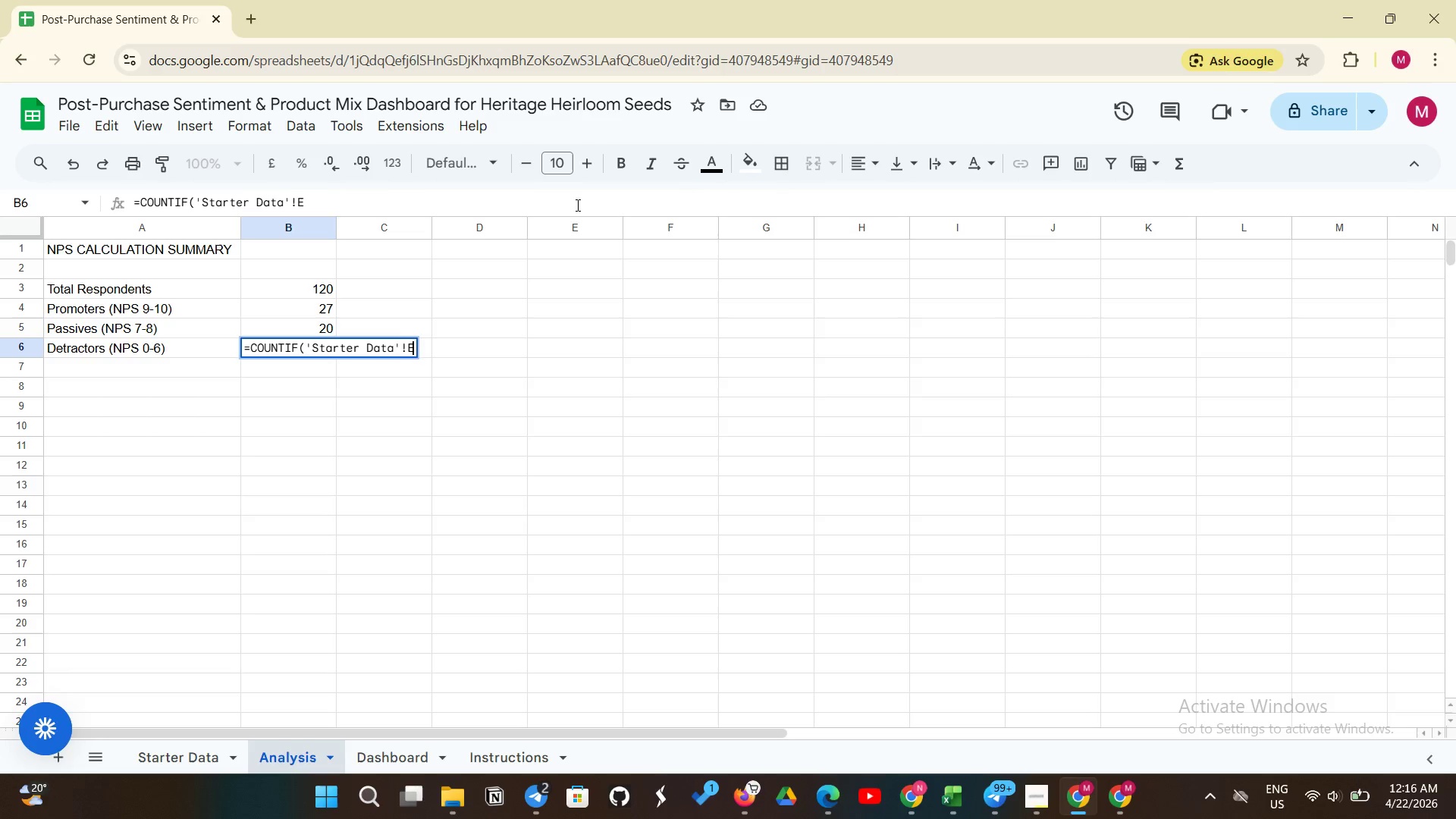 
key(Shift+Semicolon)
 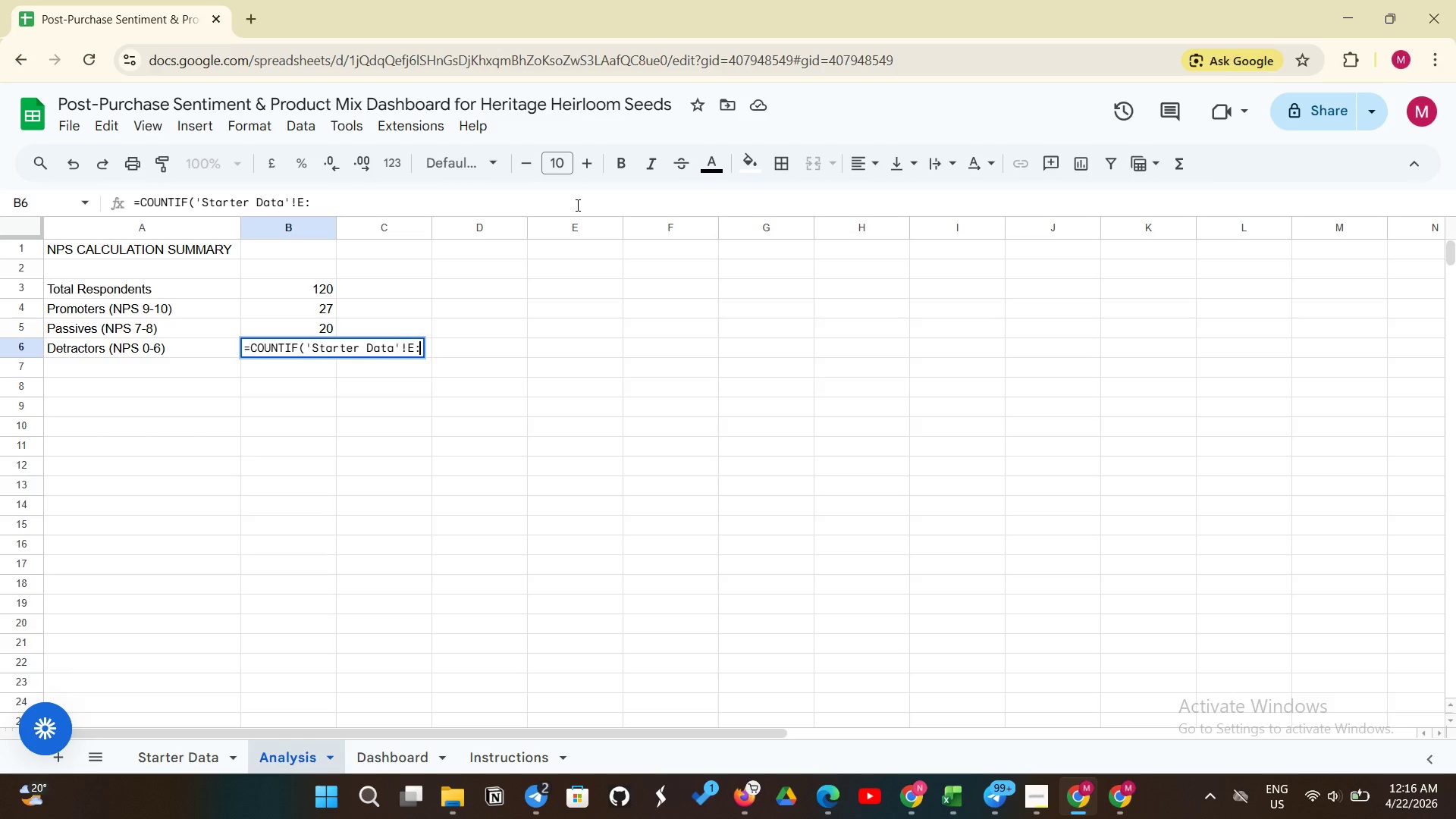 
key(Shift+ShiftLeft)
 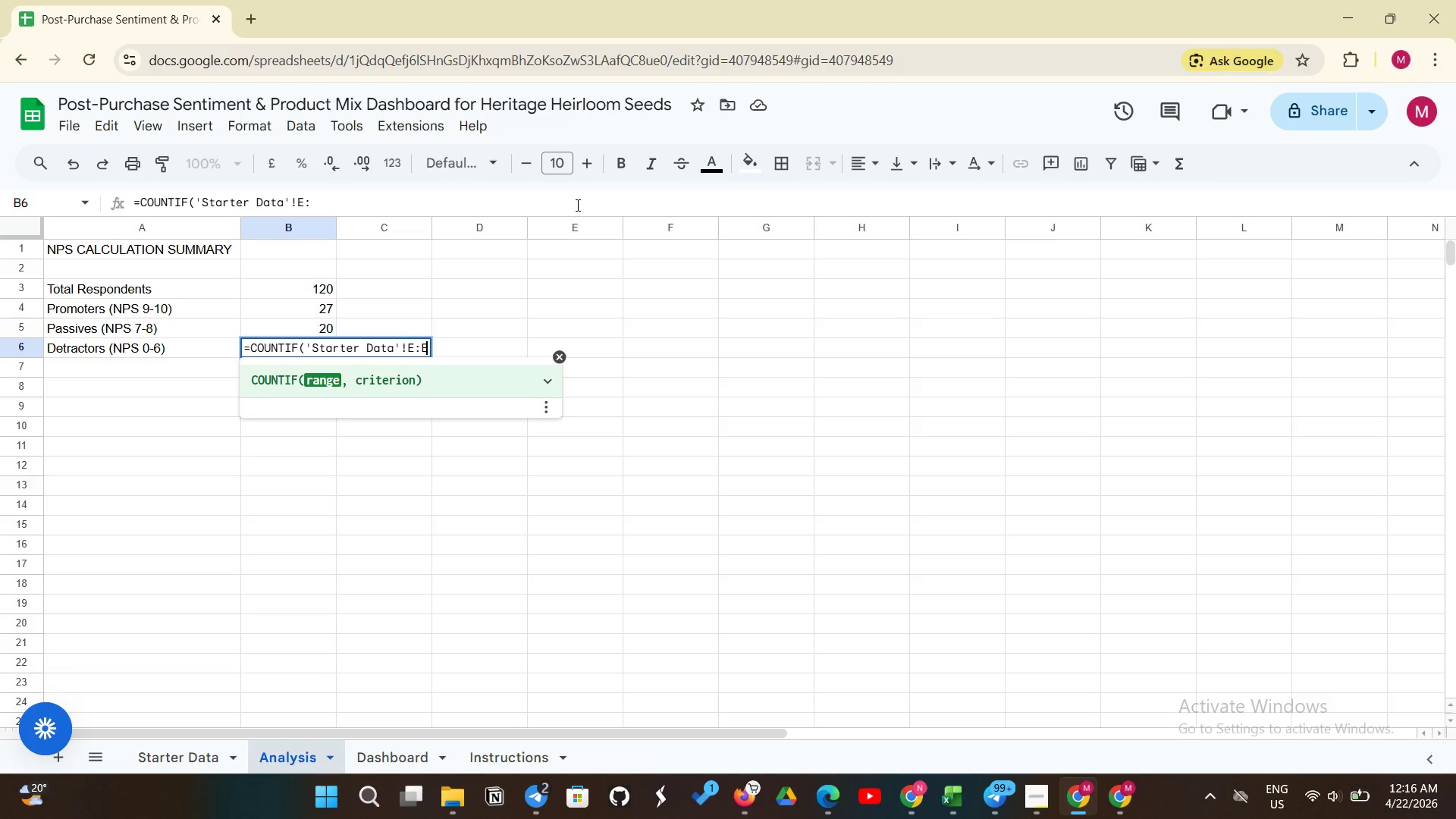 
key(Shift+E)
 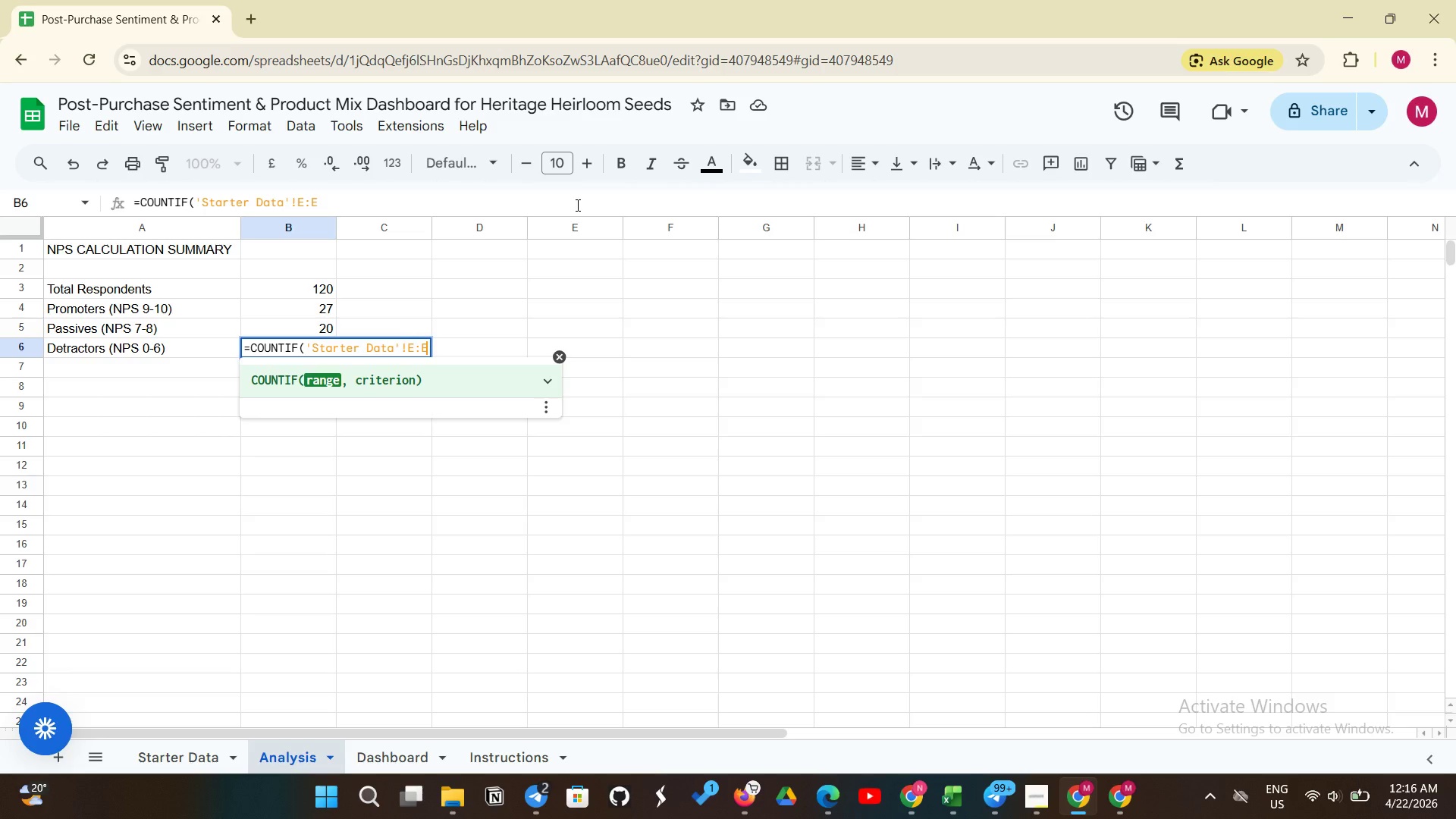 
key(Comma)
 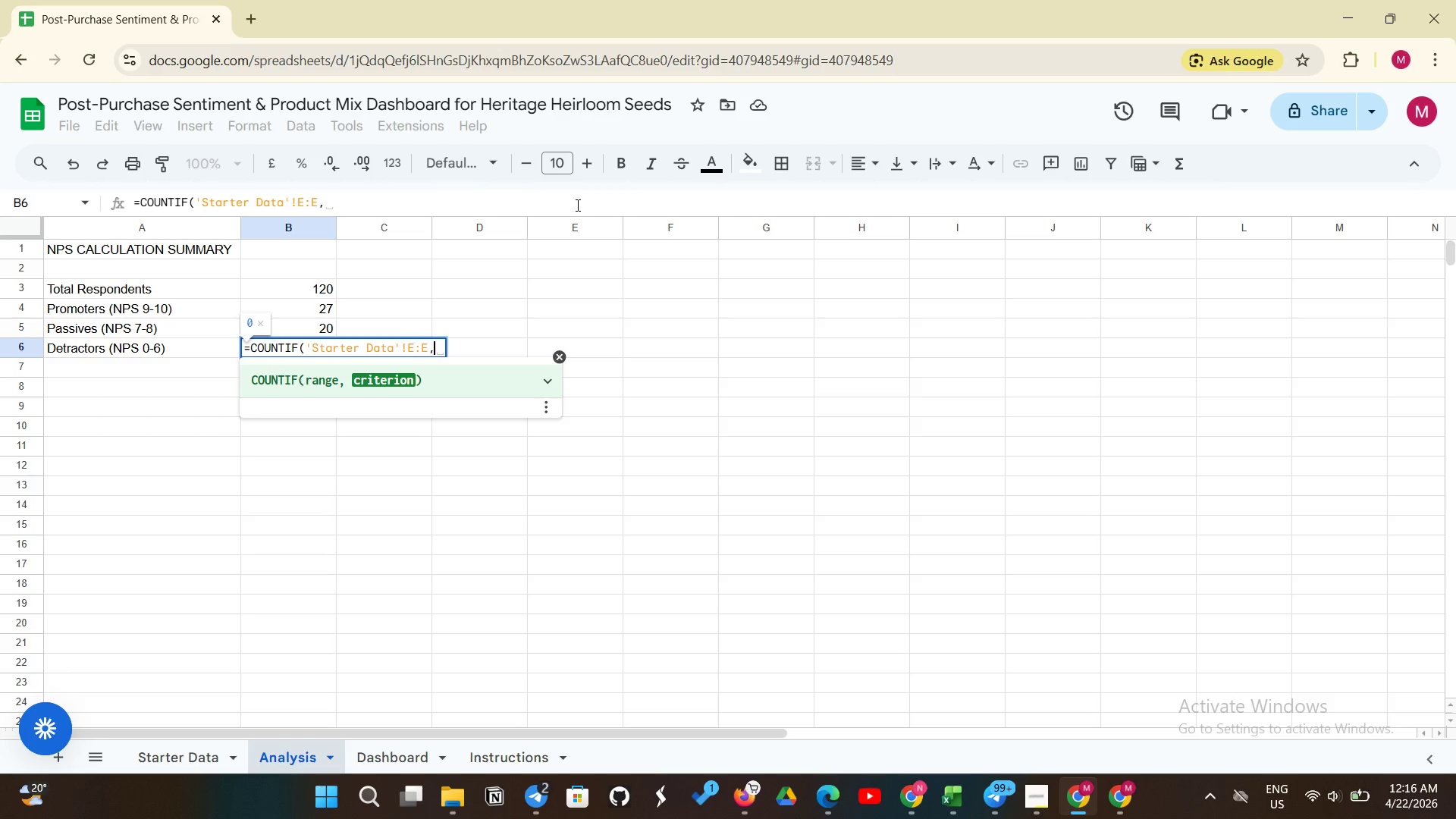 
key(Space)
 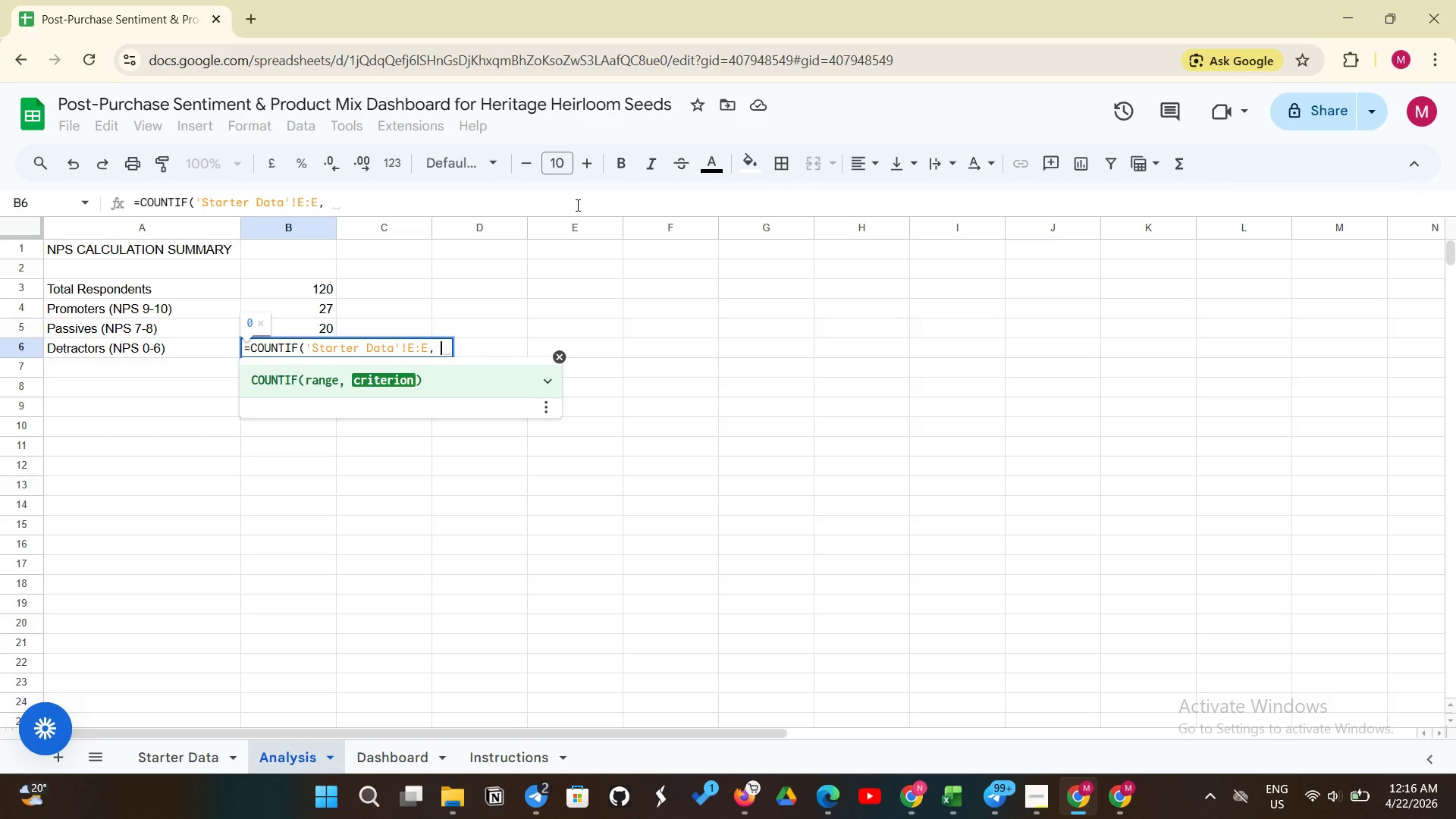 
key(Shift+Quote)
 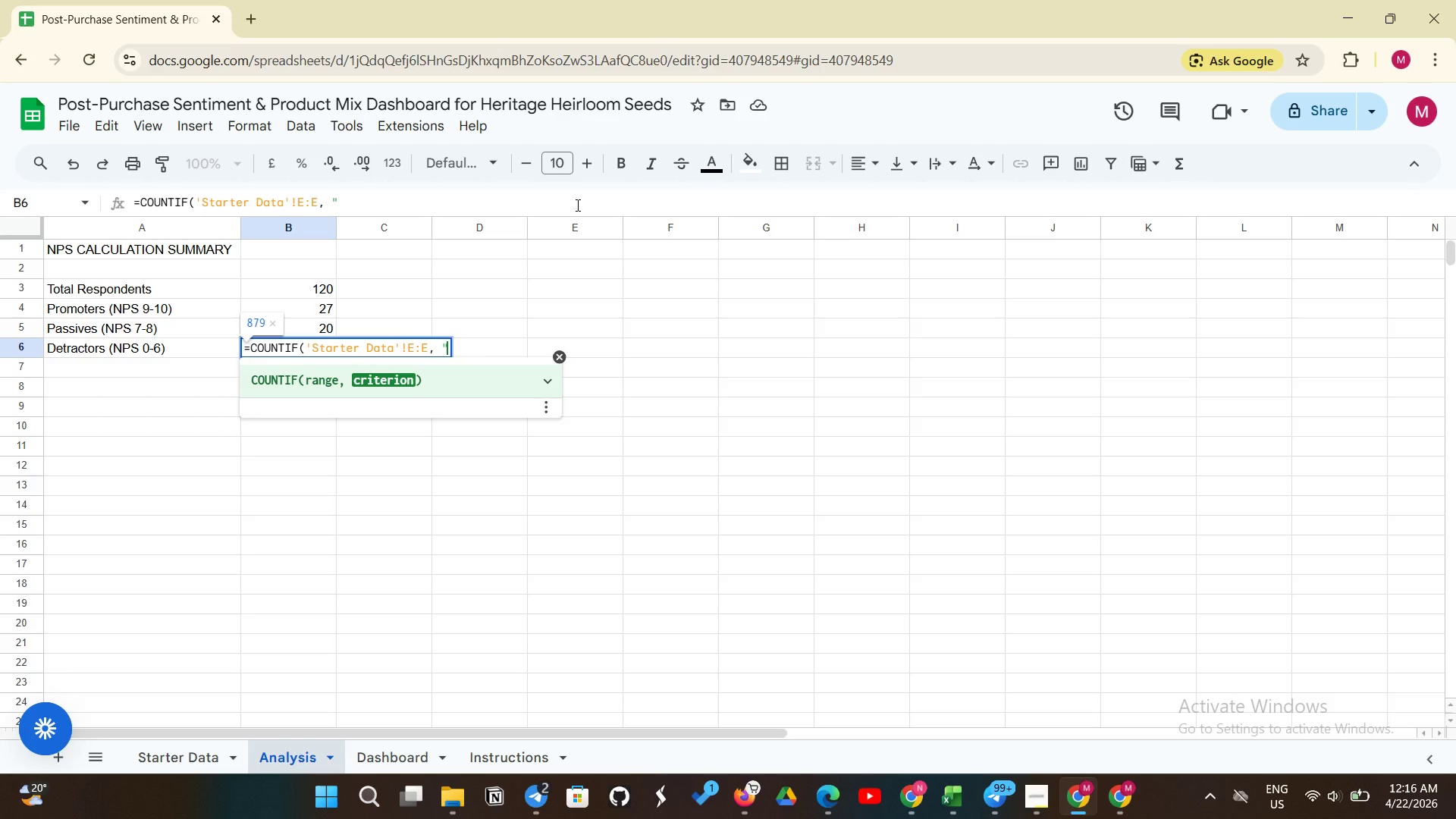 
key(Shift+ShiftLeft)
 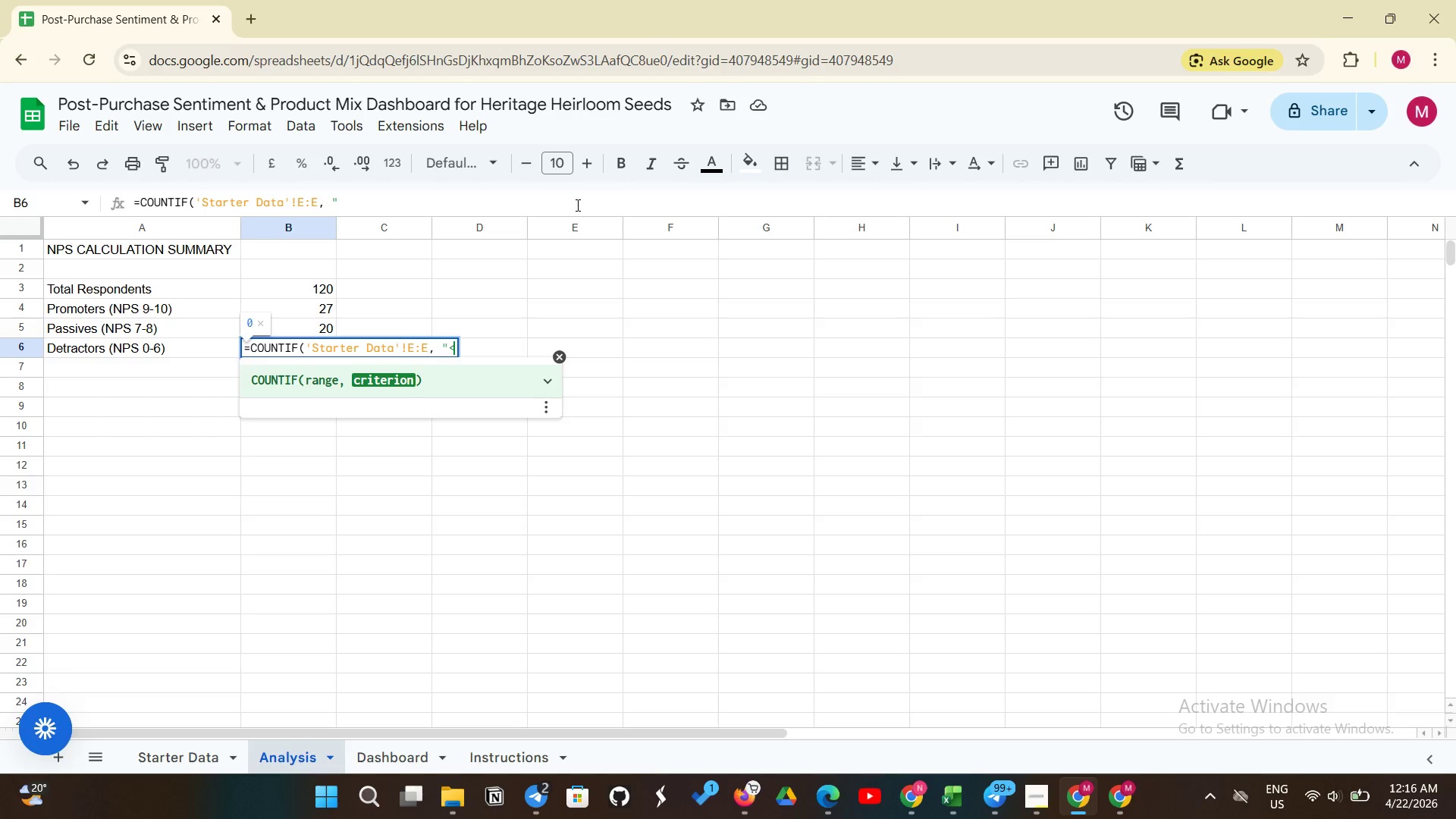 
key(Shift+Comma)
 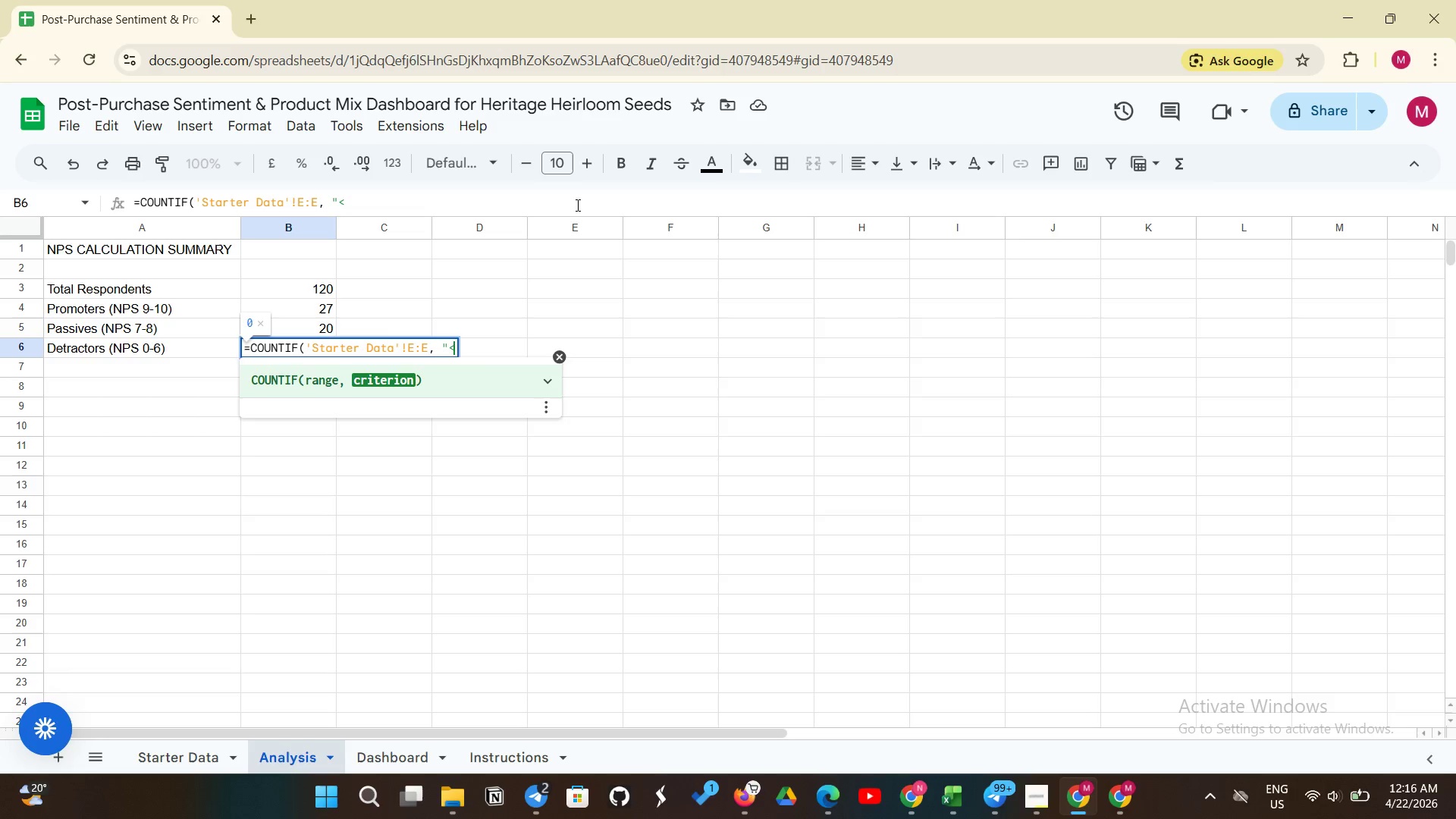 
key(Equal)
 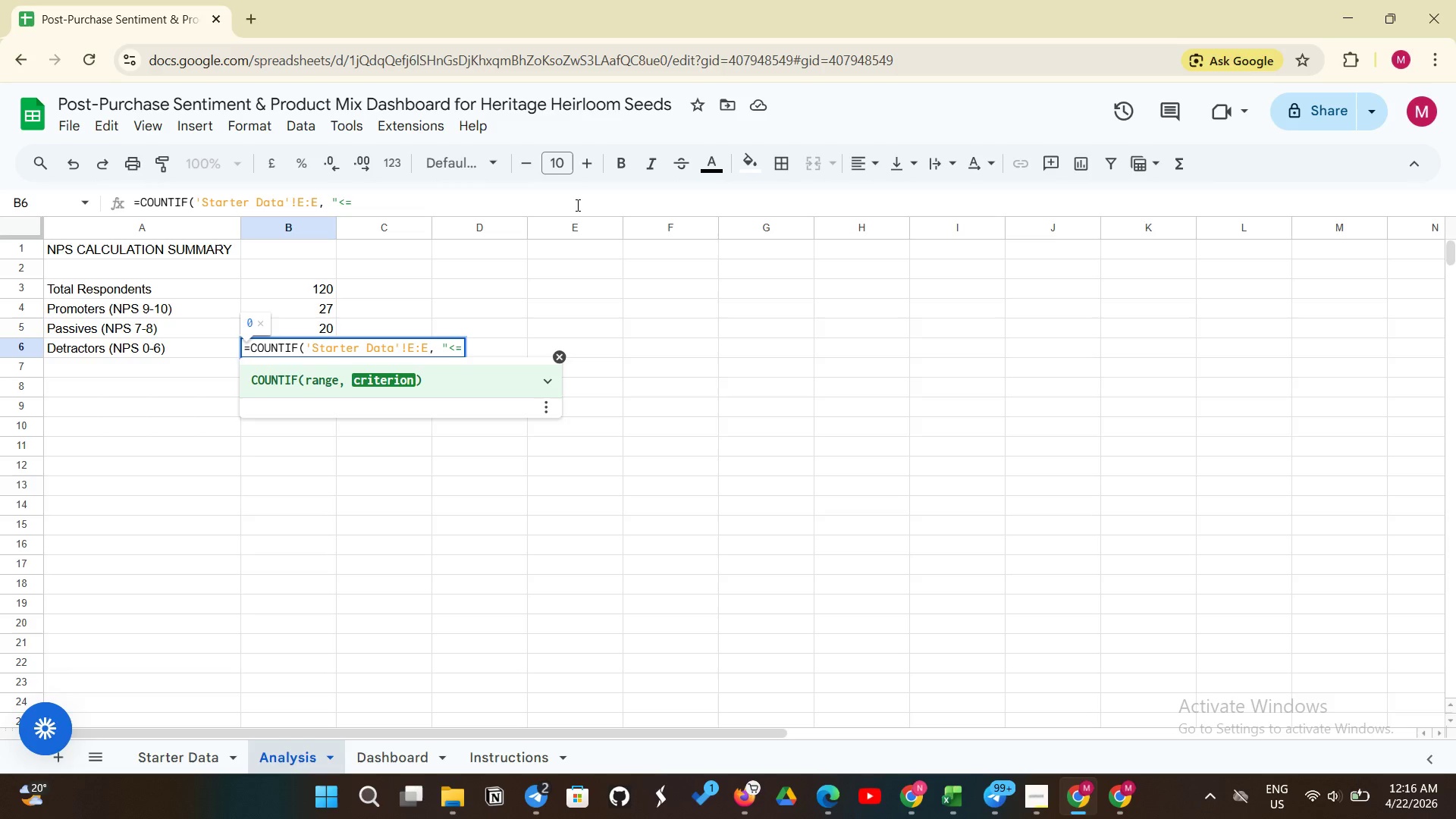 
key(6)
 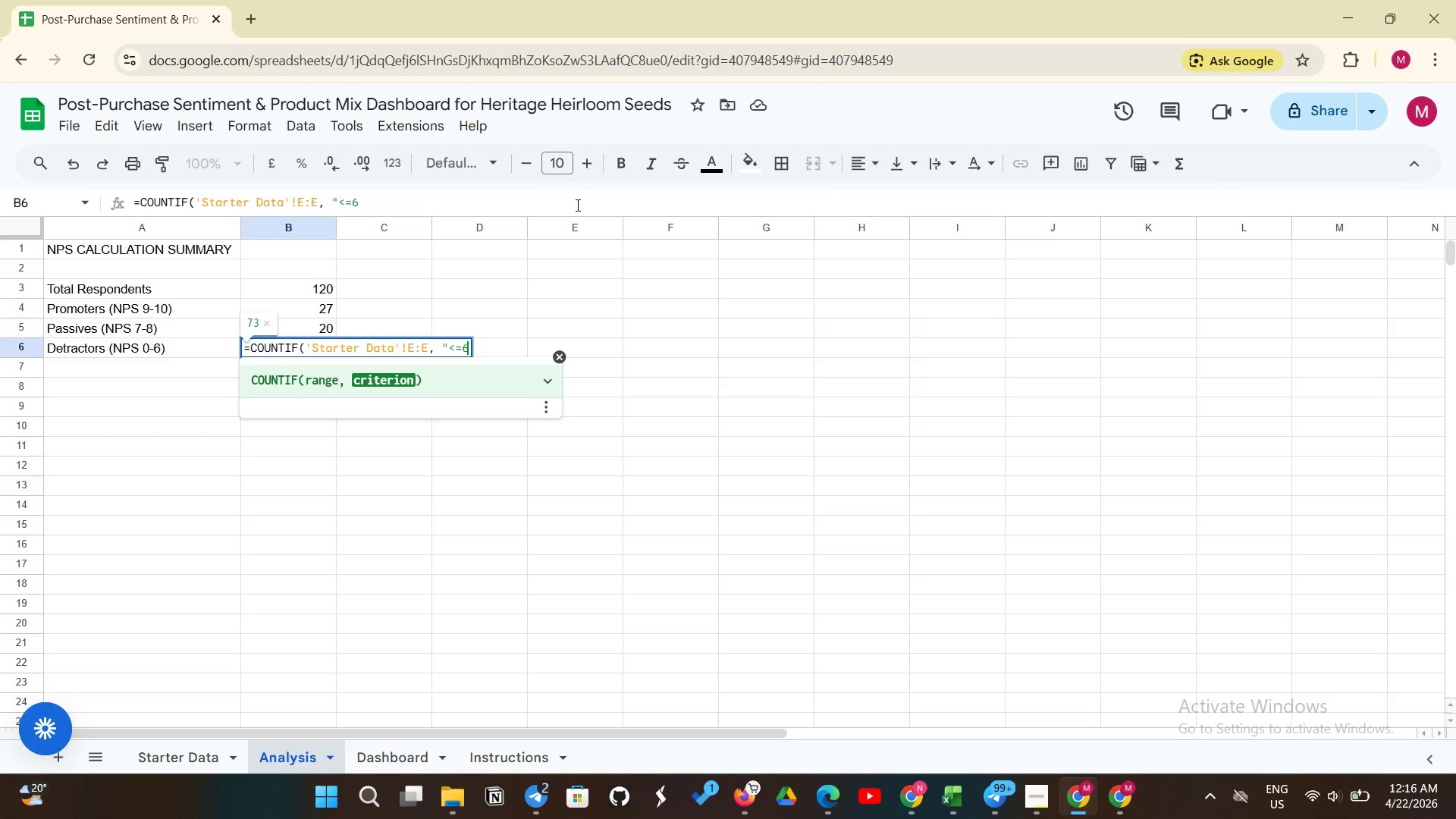 
key(Shift+Quote)
 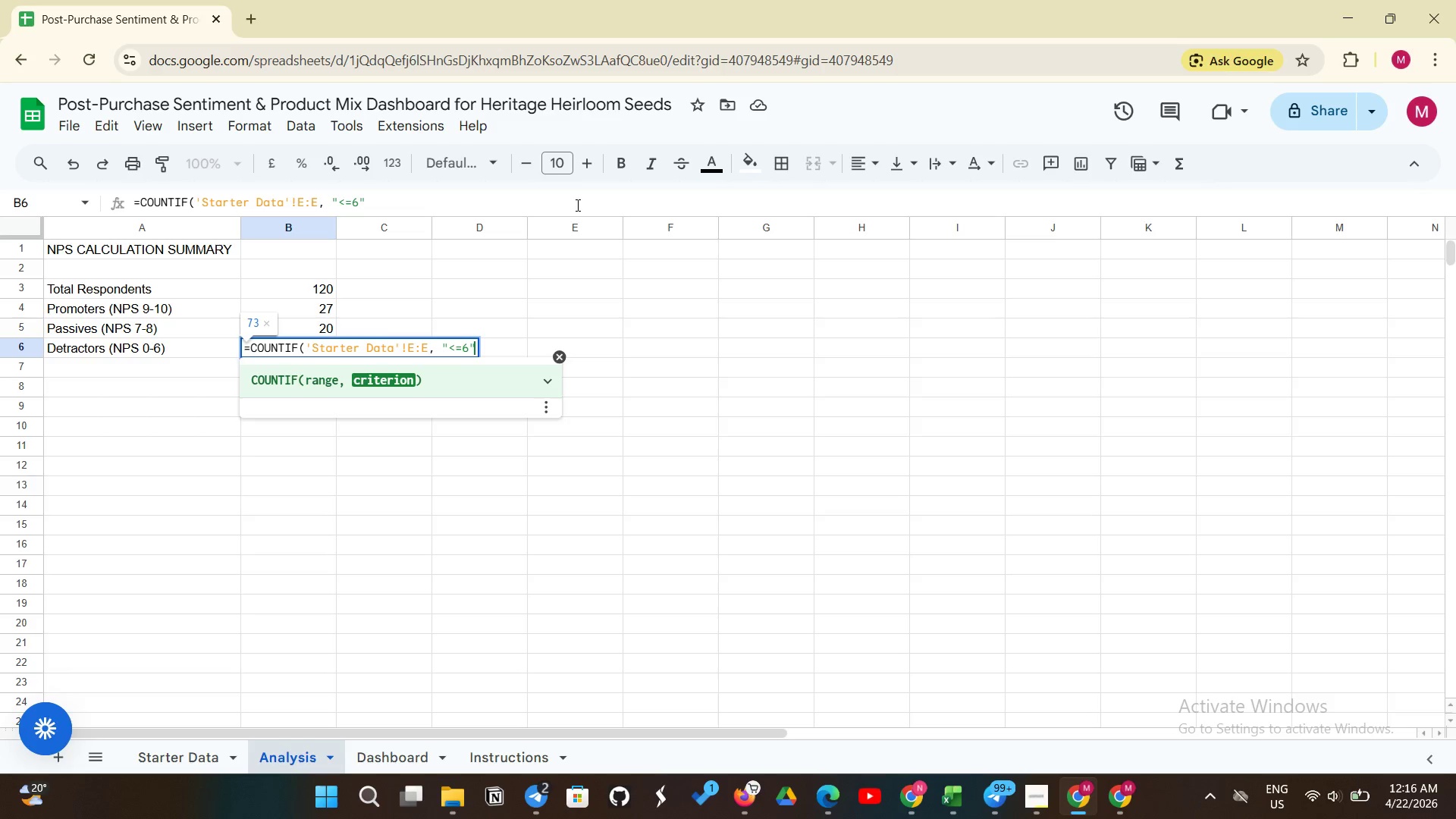 
key(Shift+ShiftLeft)
 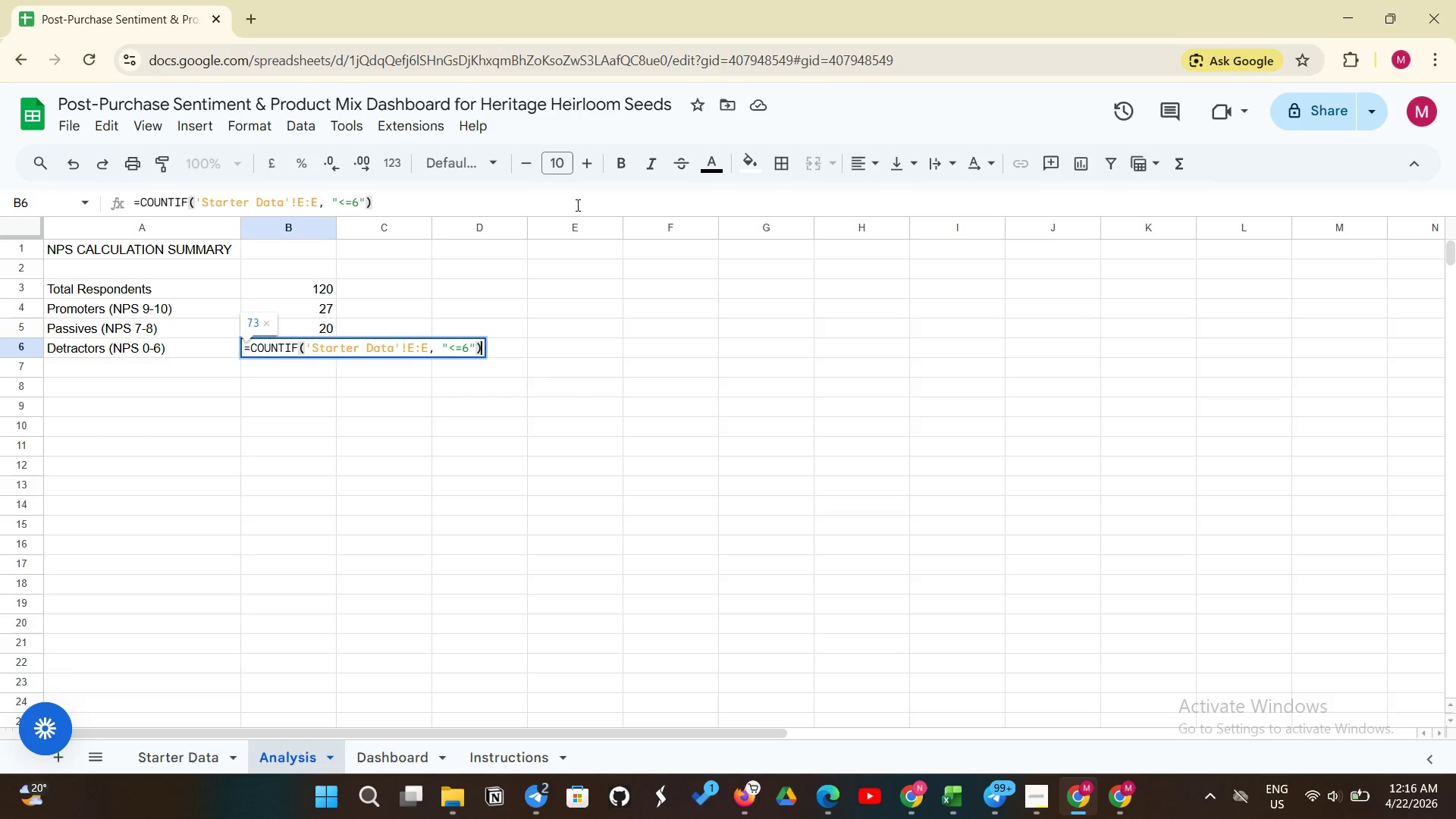 
key(Shift+0)
 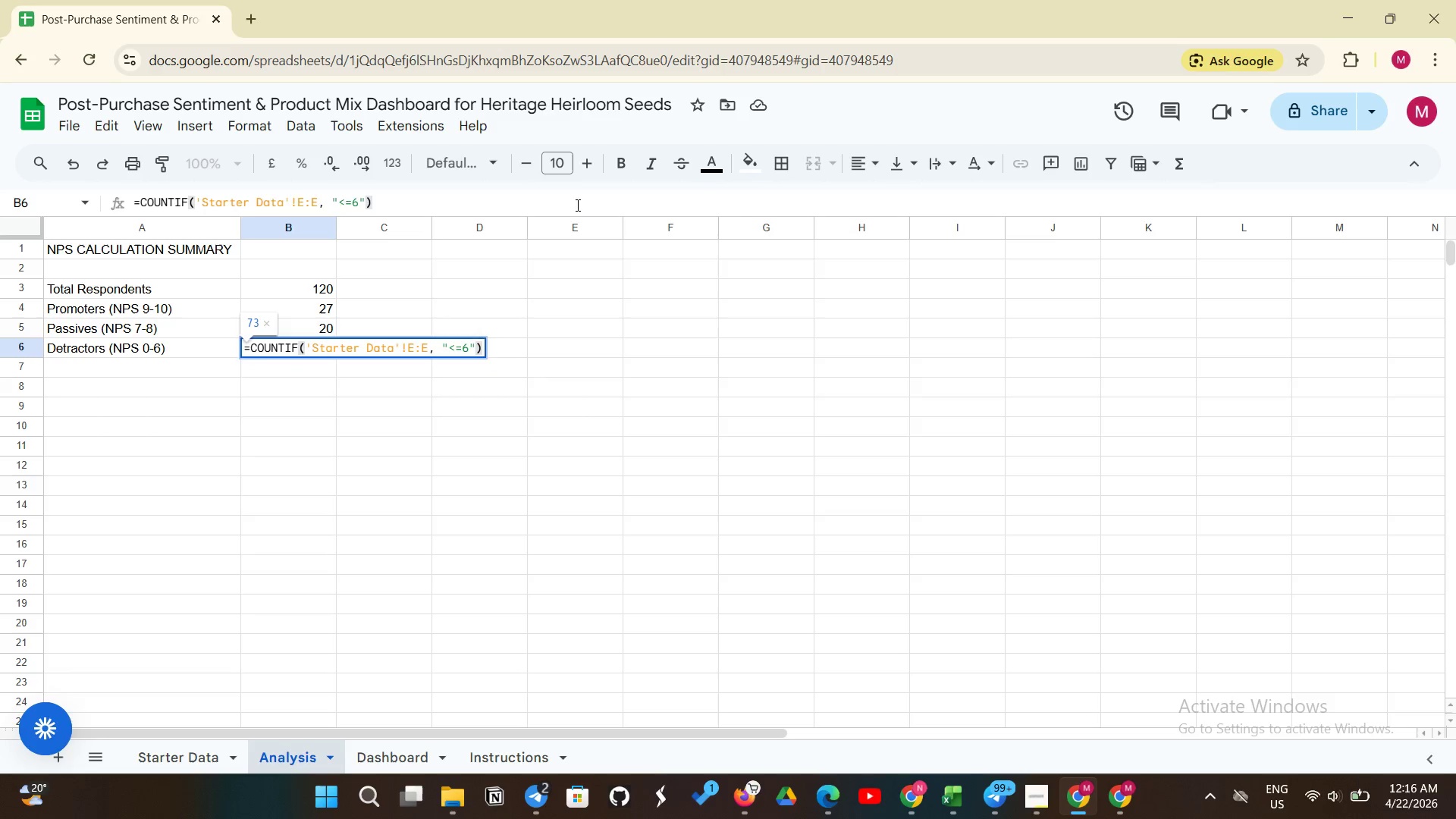 
key(Enter)
 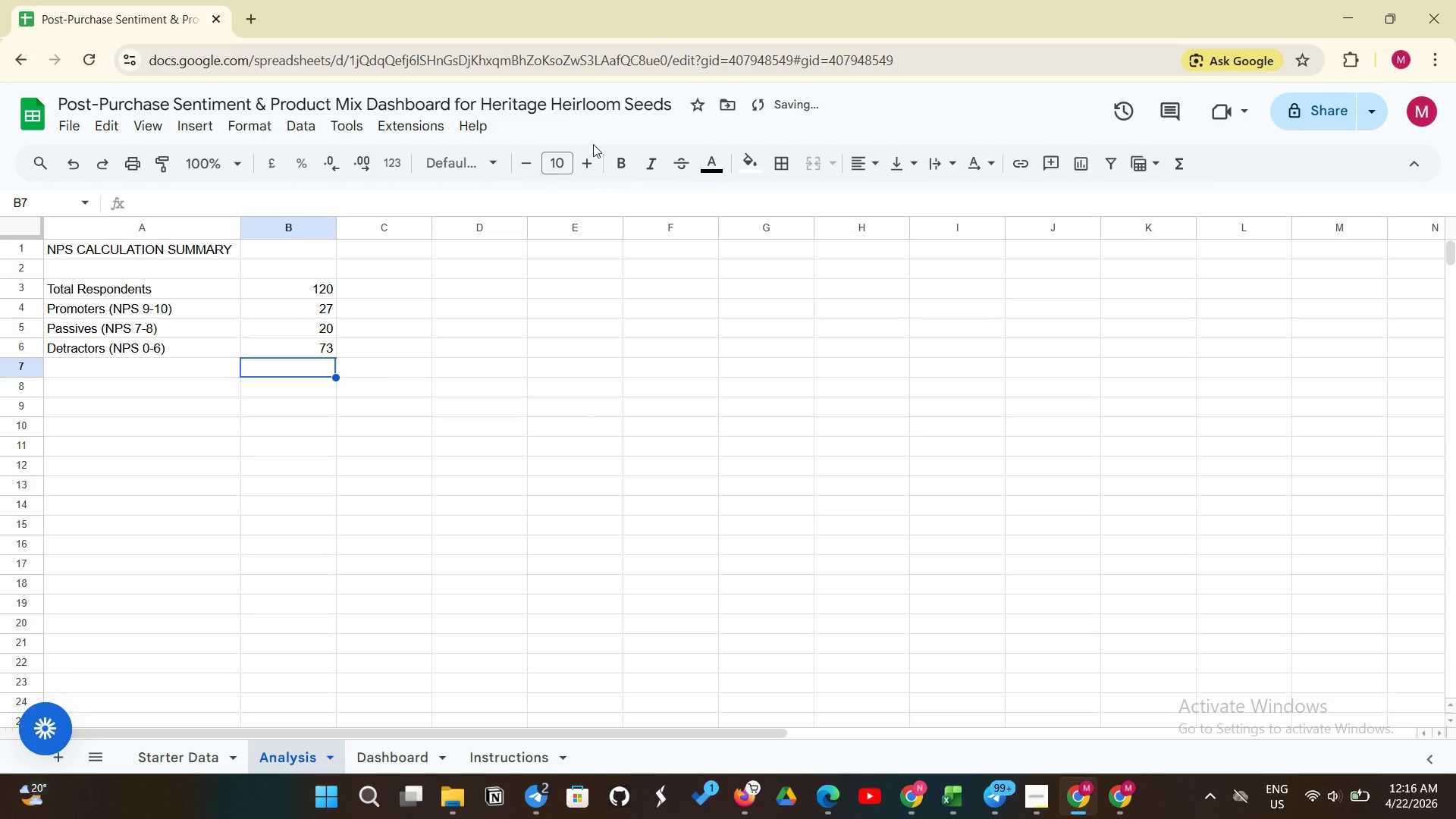 
wait(5.5)
 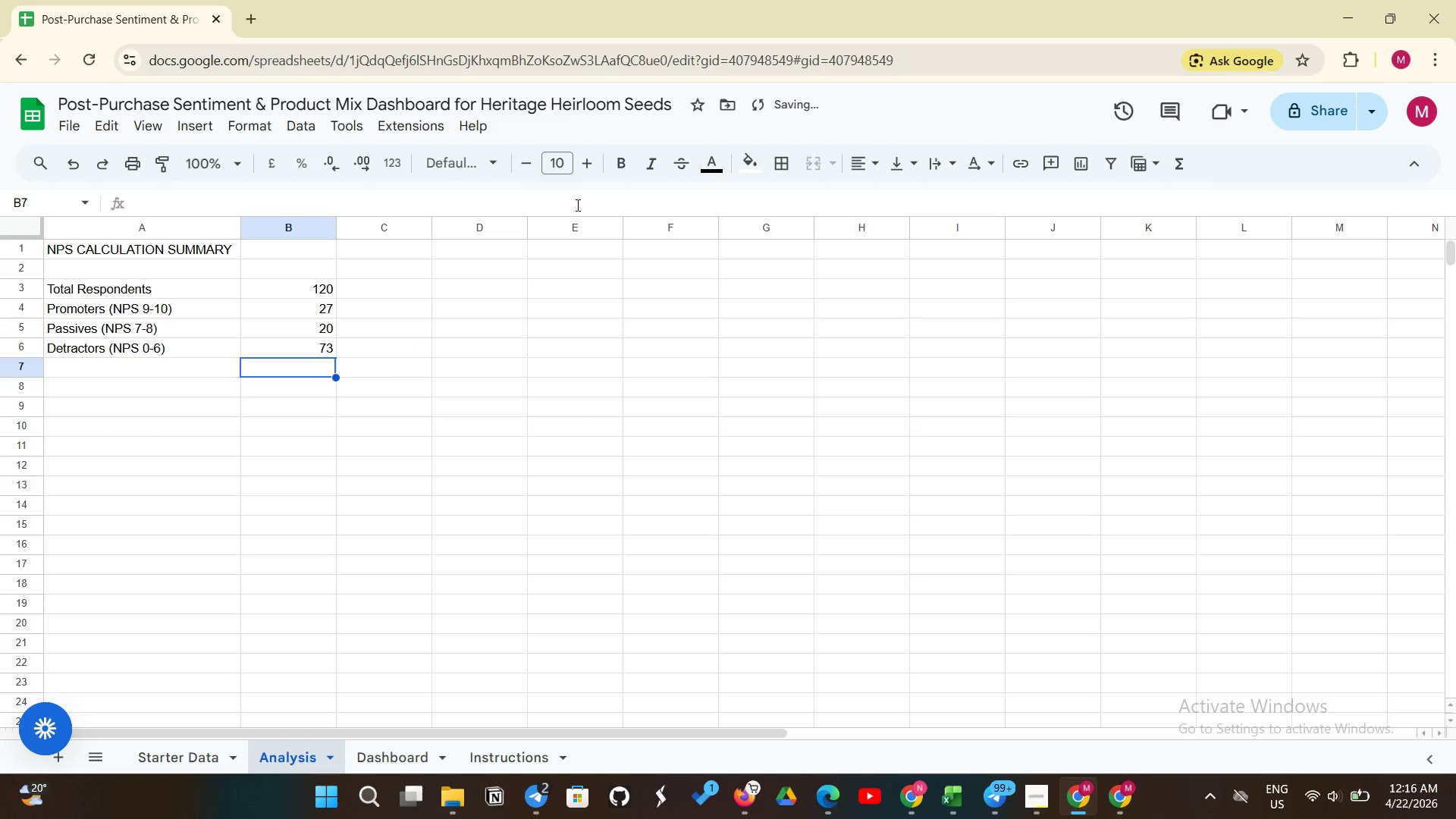 
left_click([199, 366])
 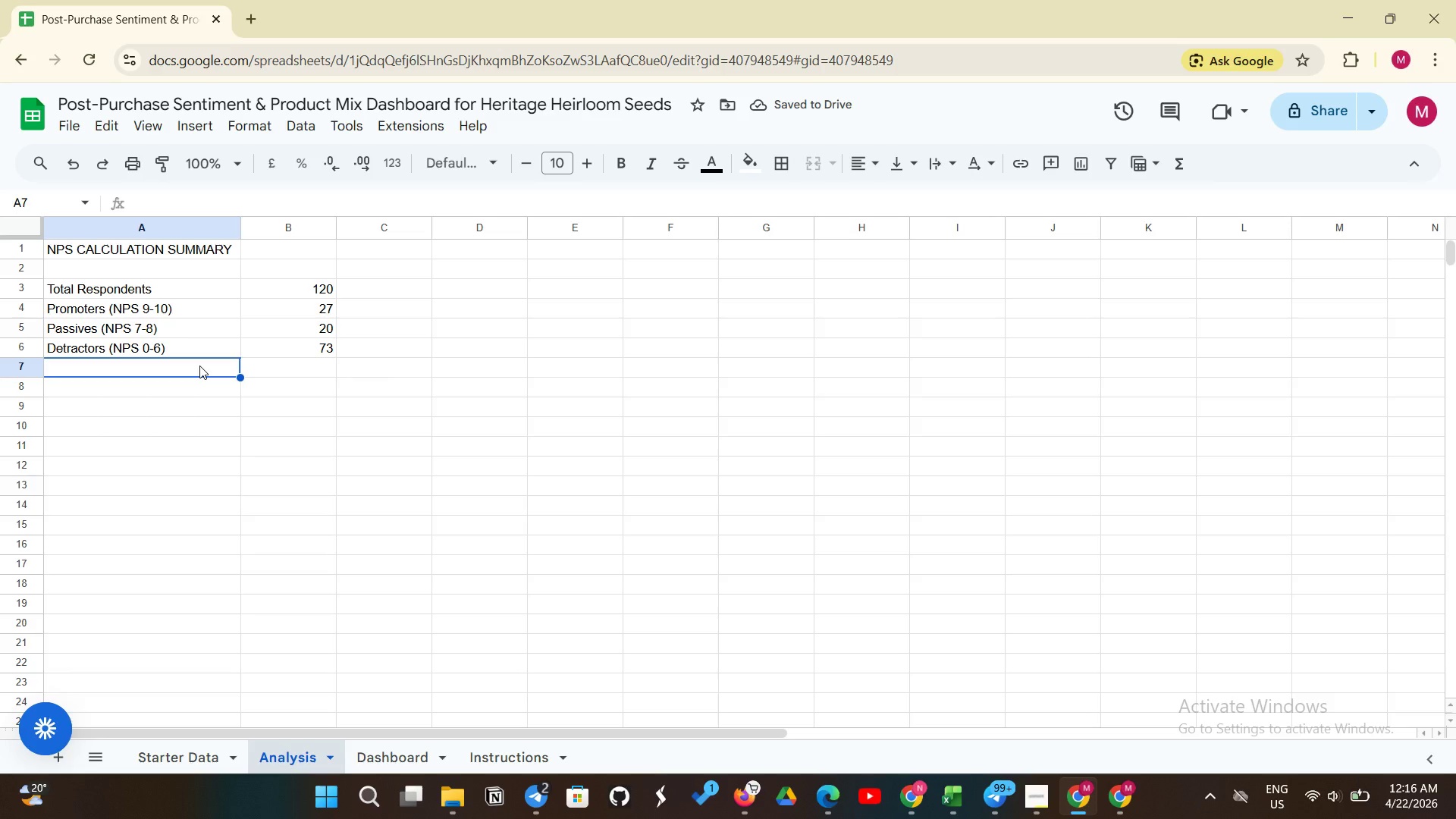 
type(Overall Np)
key(Backspace)
type(PS)
 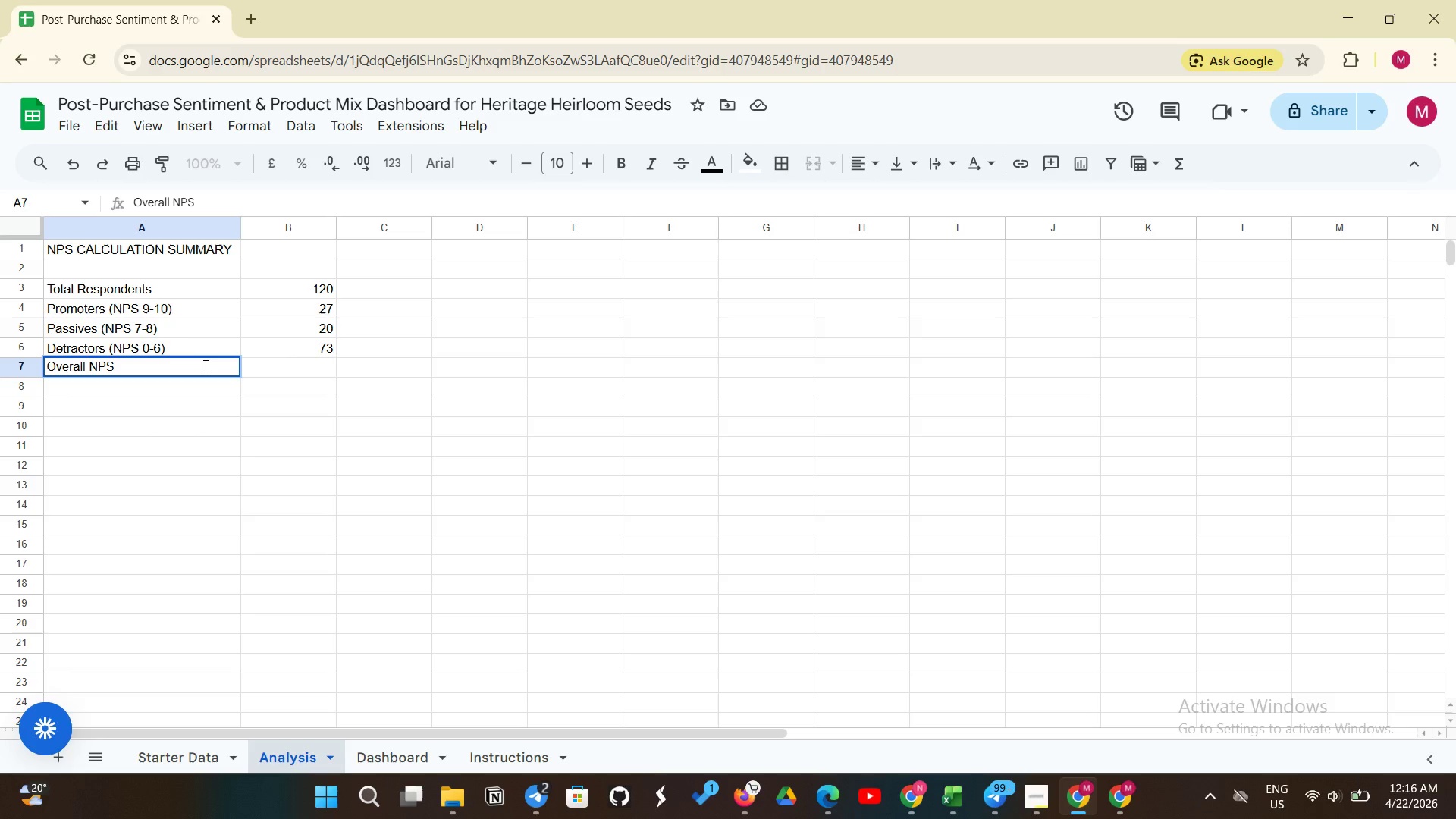 
left_click([300, 372])
 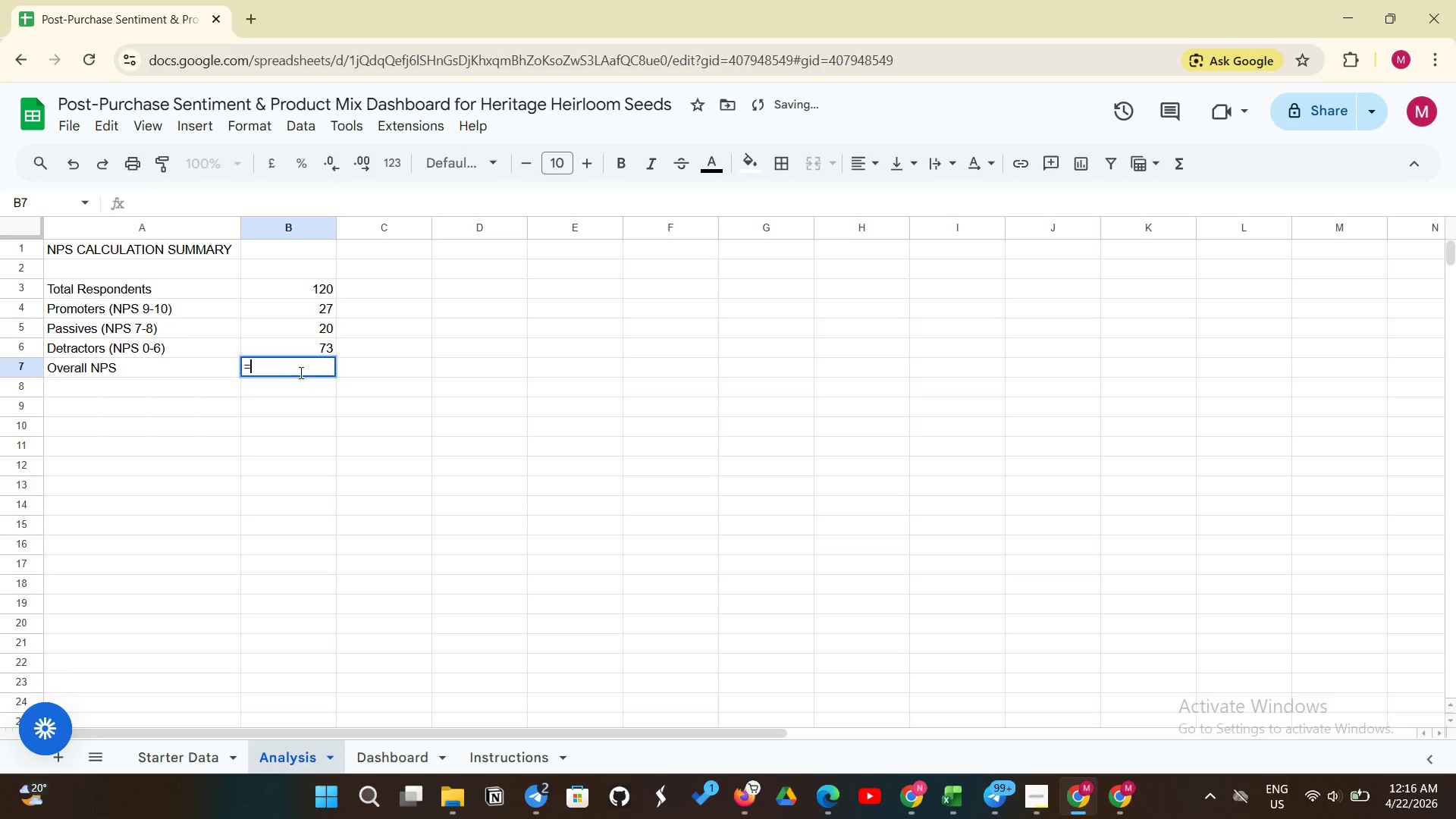 
type(+ROUND((B4/B3 - B6/B3))
 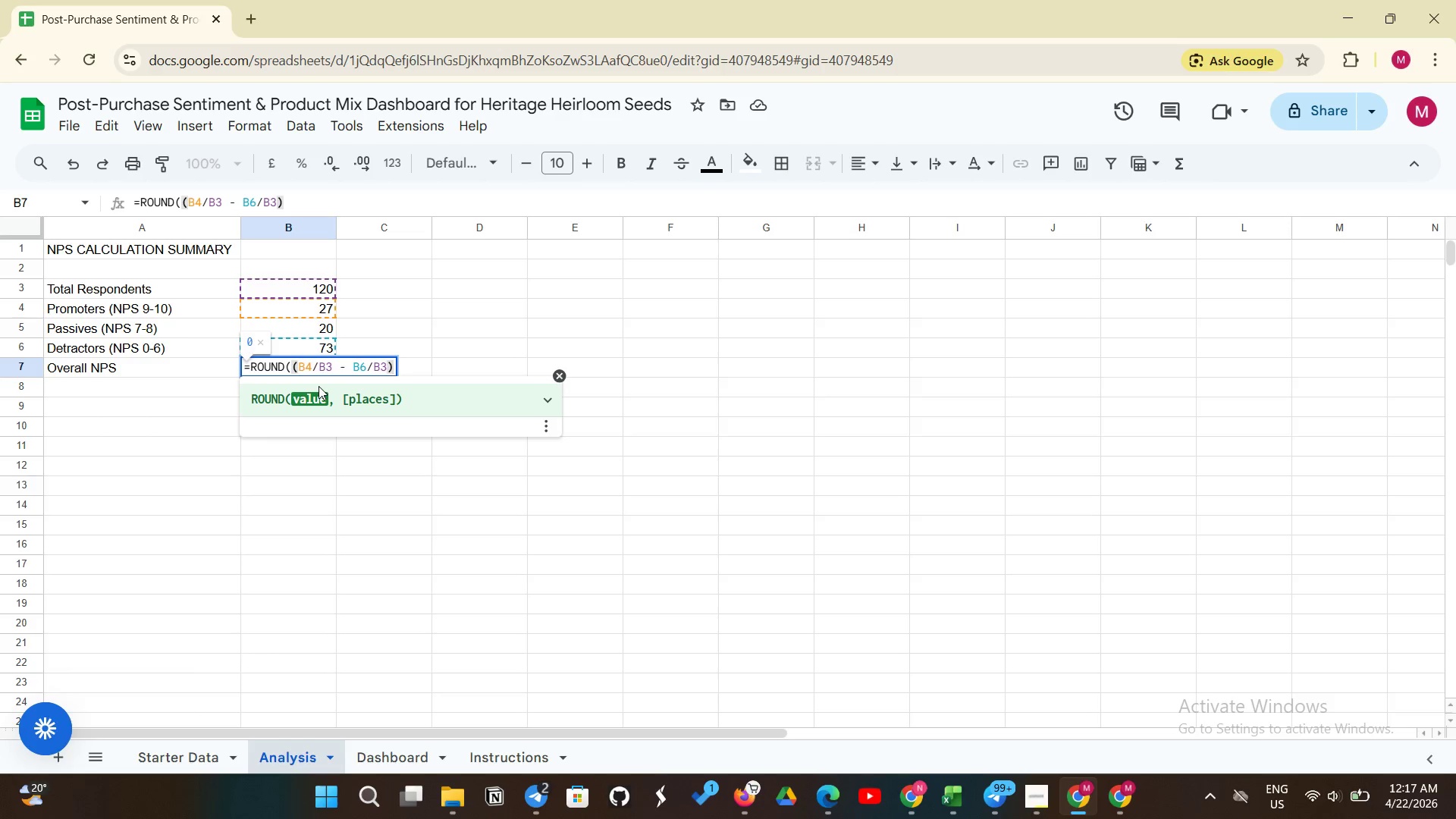 
type(*100, 0))
 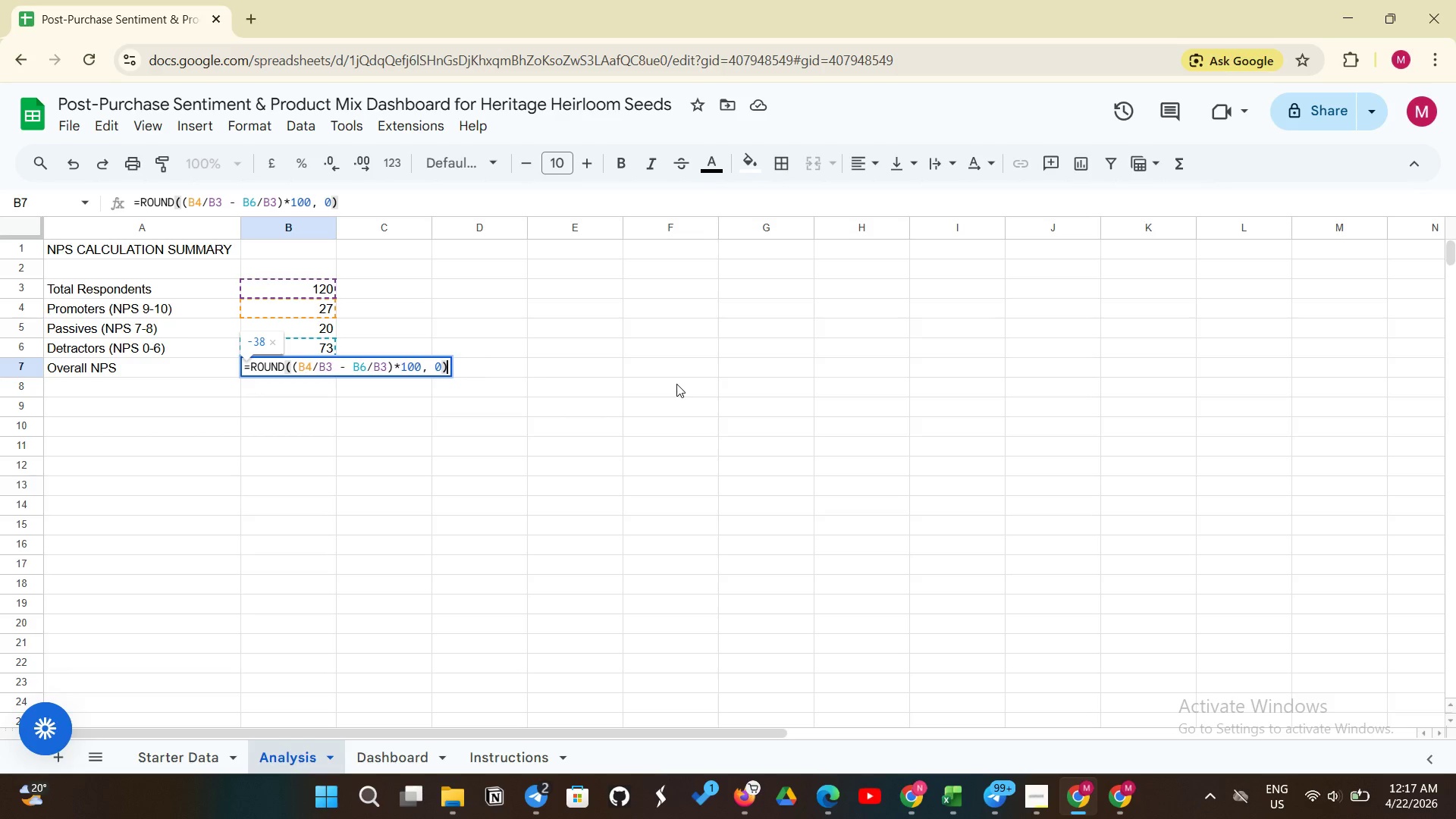 
key(Enter)
 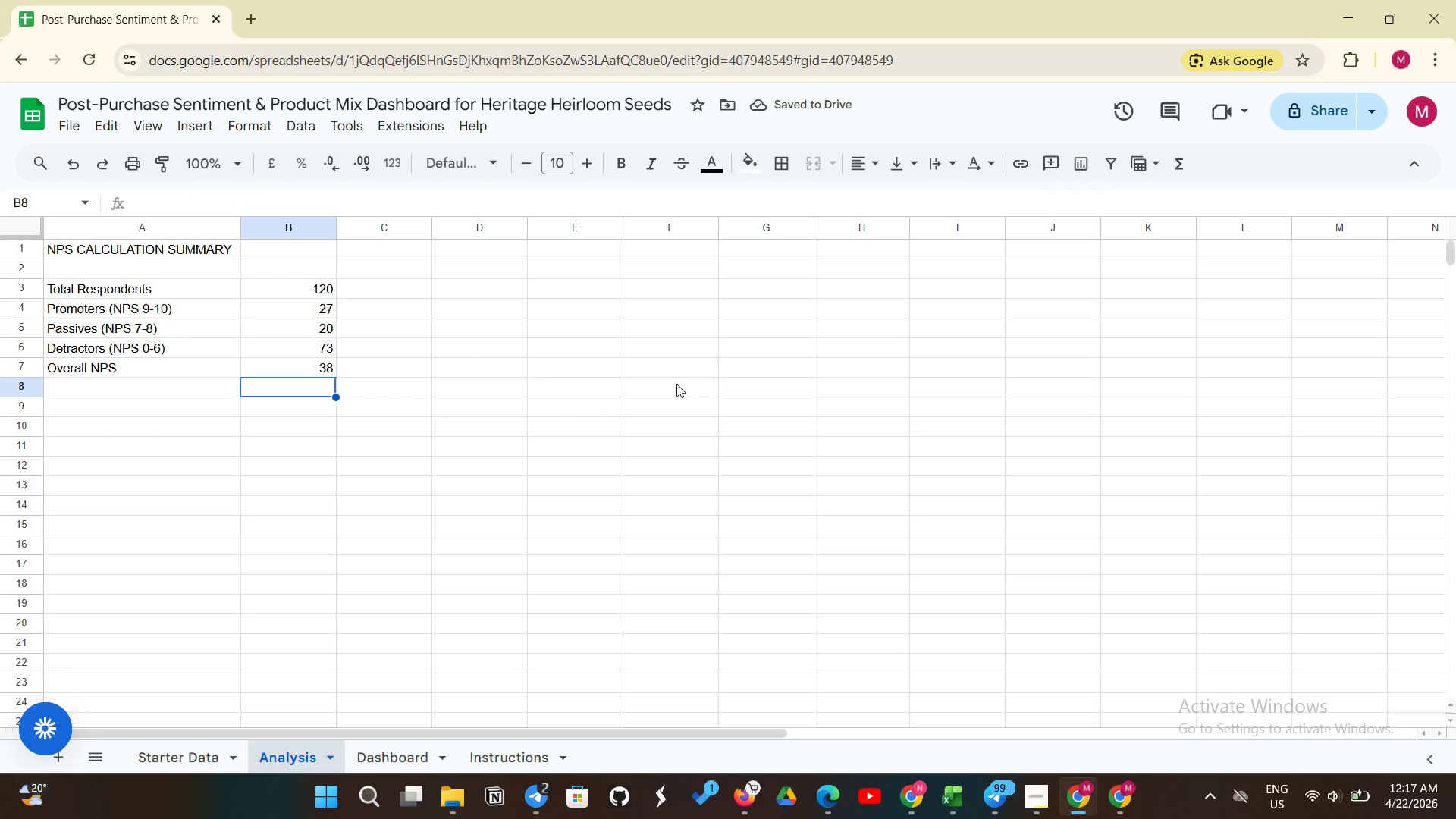 
scroll: coordinate [676, 384], scroll_direction: up, amount: 2.0
 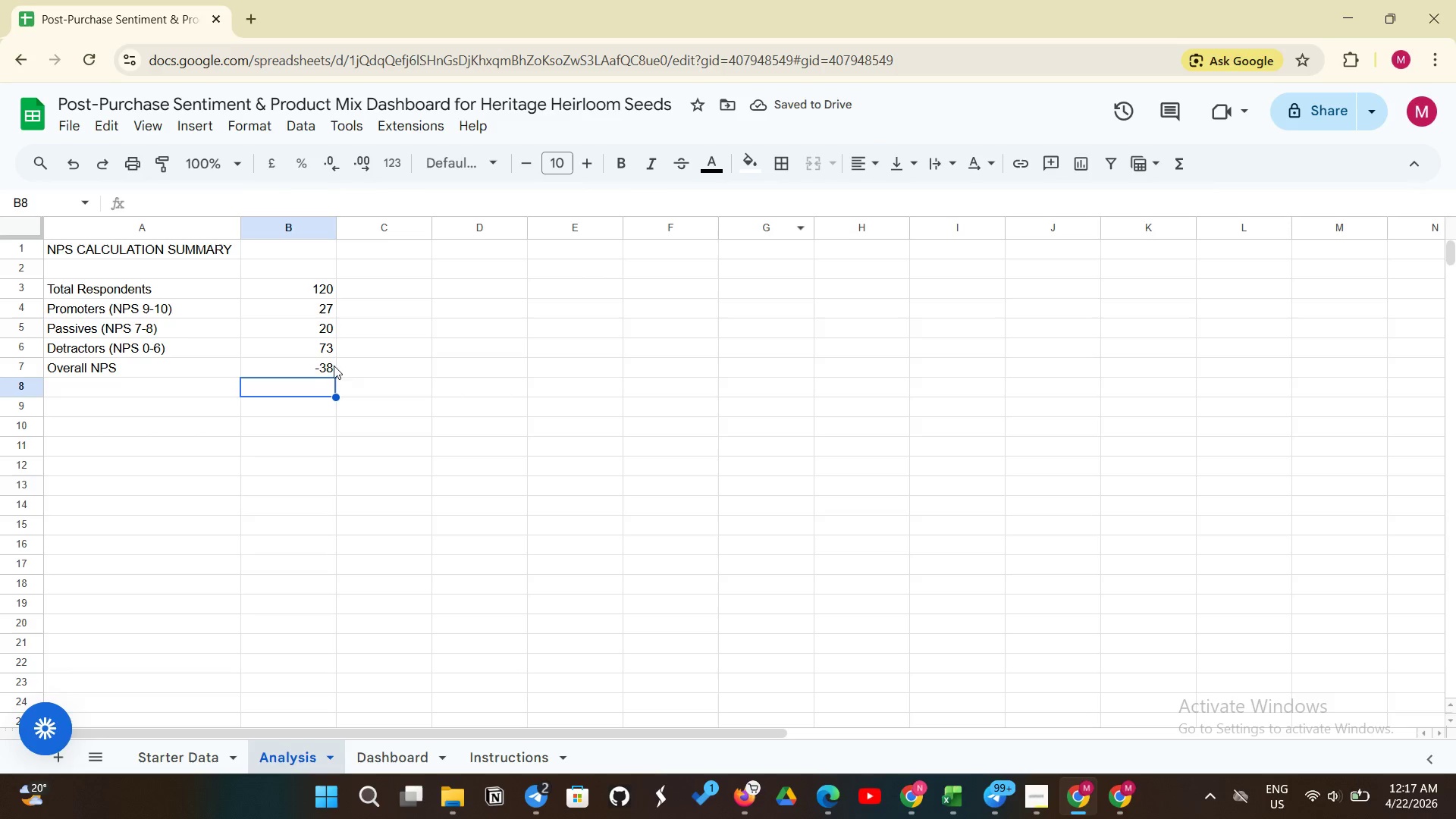 
left_click([307, 374])
 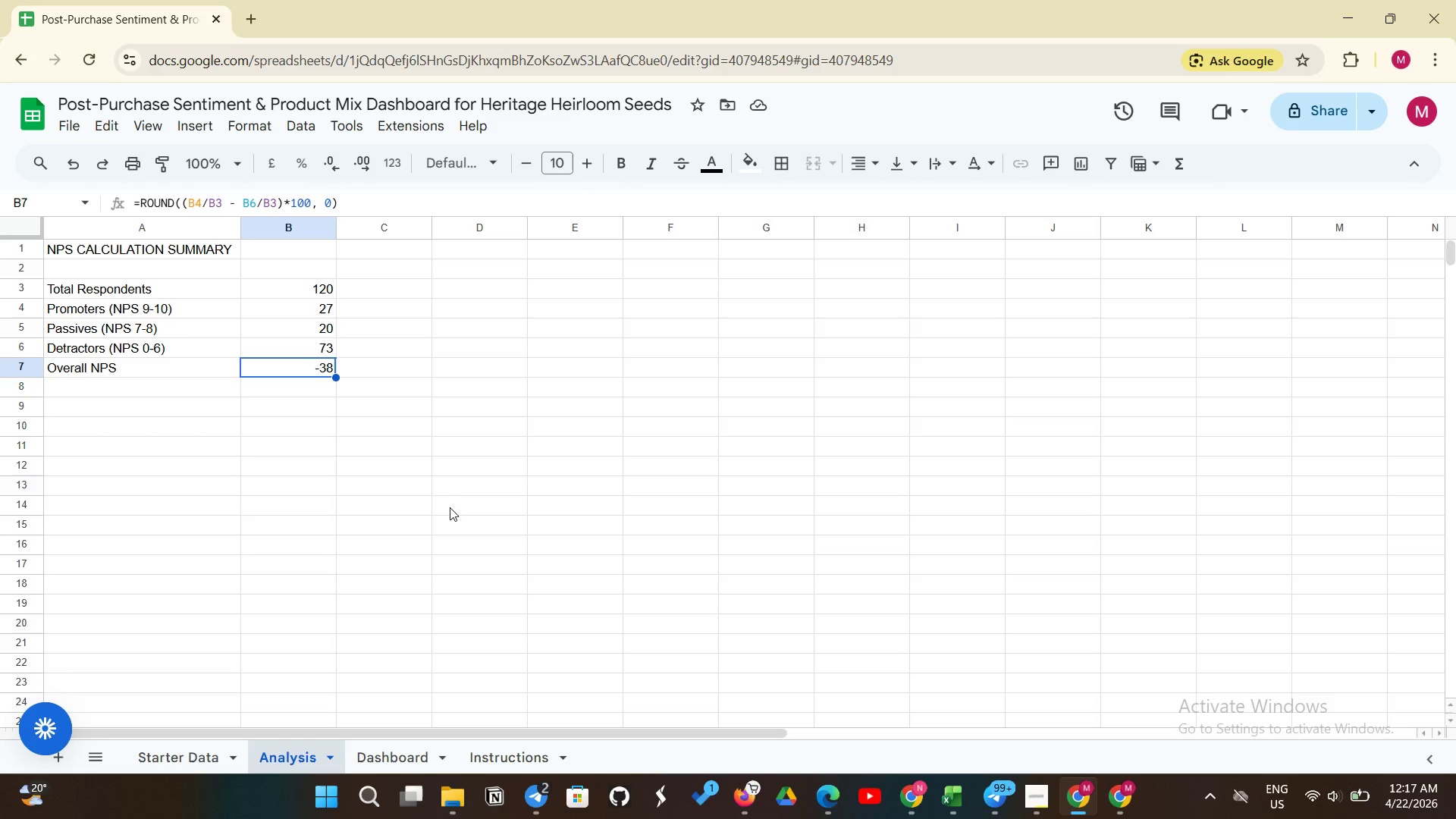 
wait(23.64)
 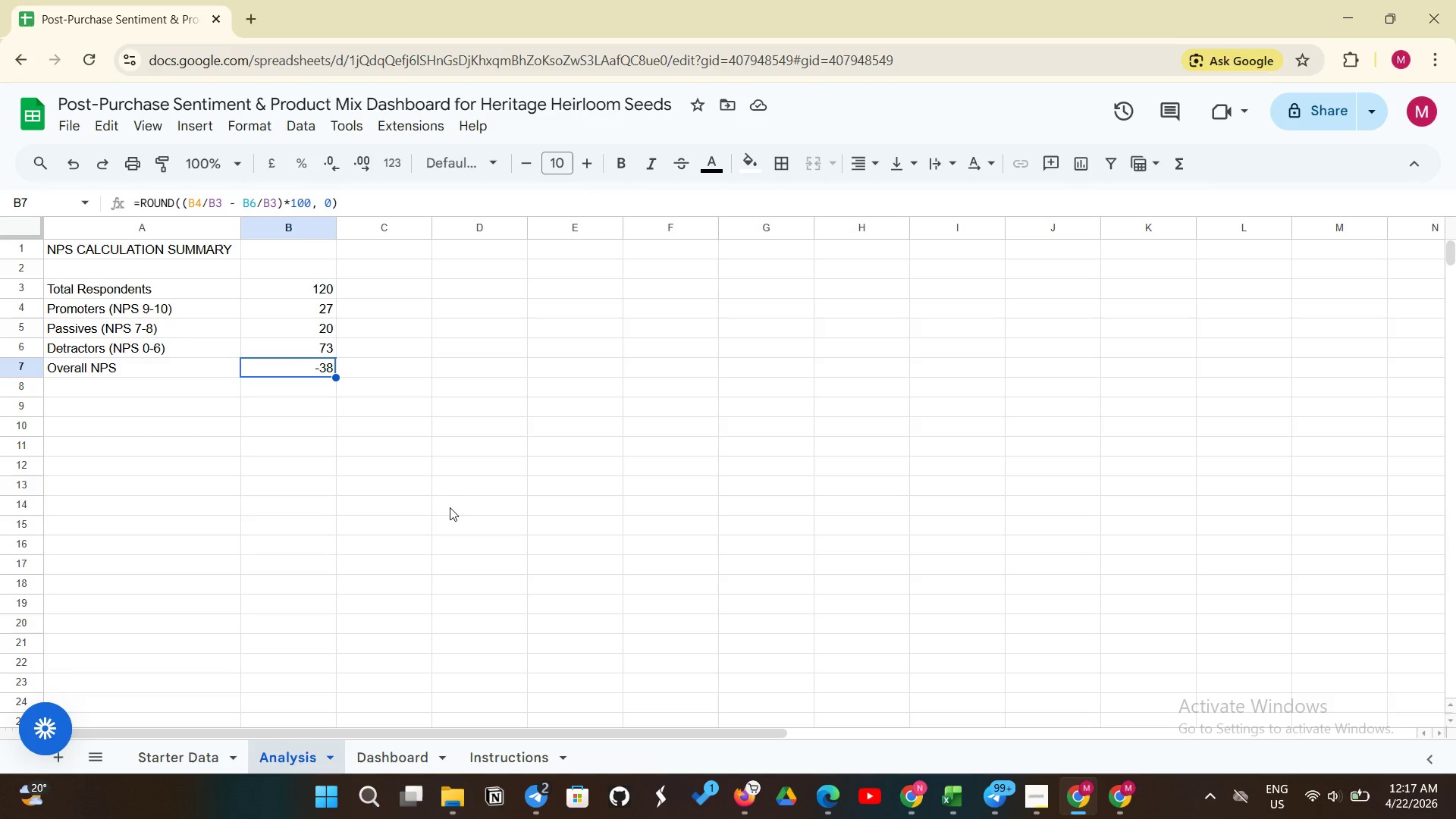 
left_click([124, 411])
 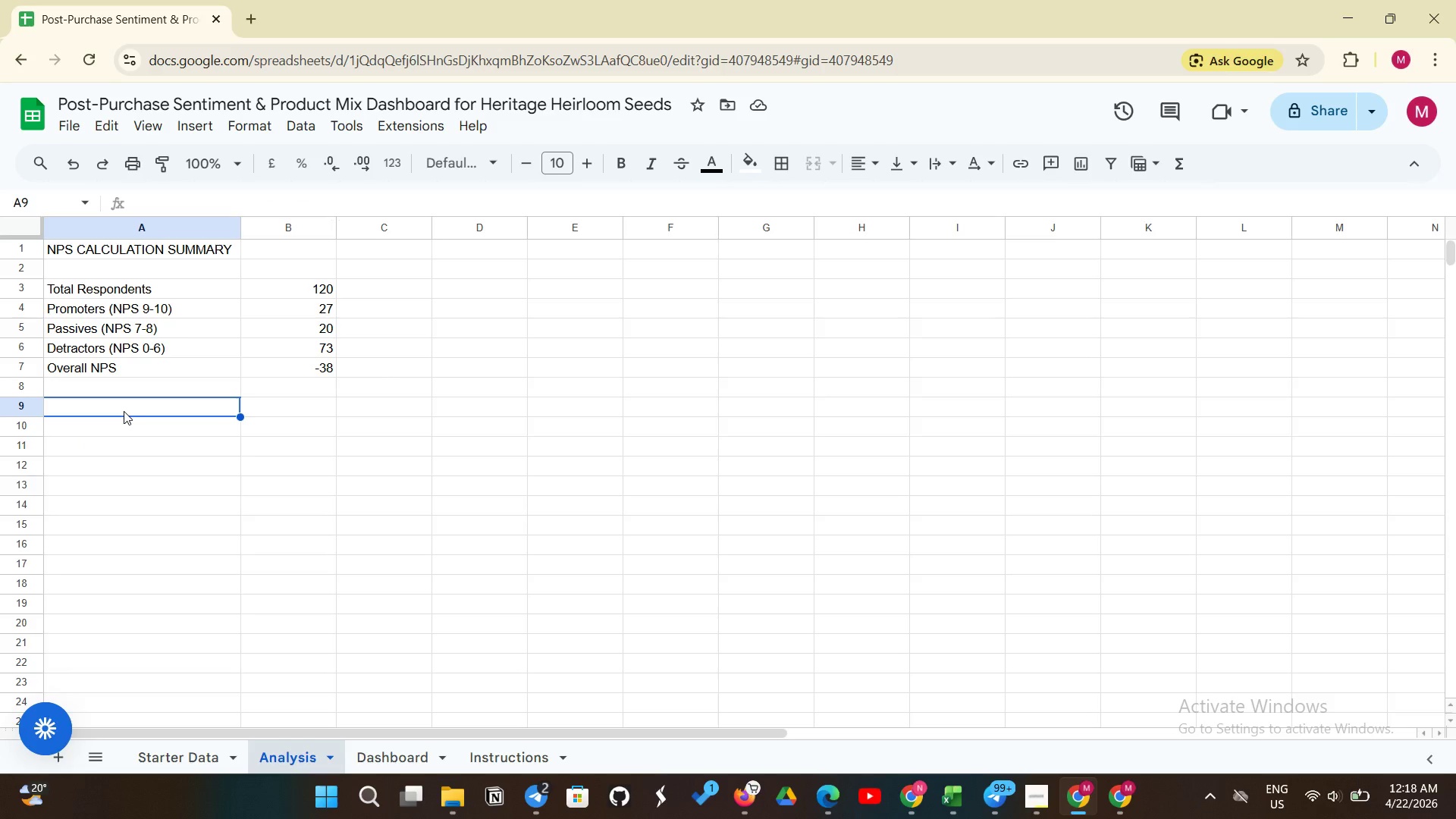 
type(NPS BY SEED CATEGORY)
 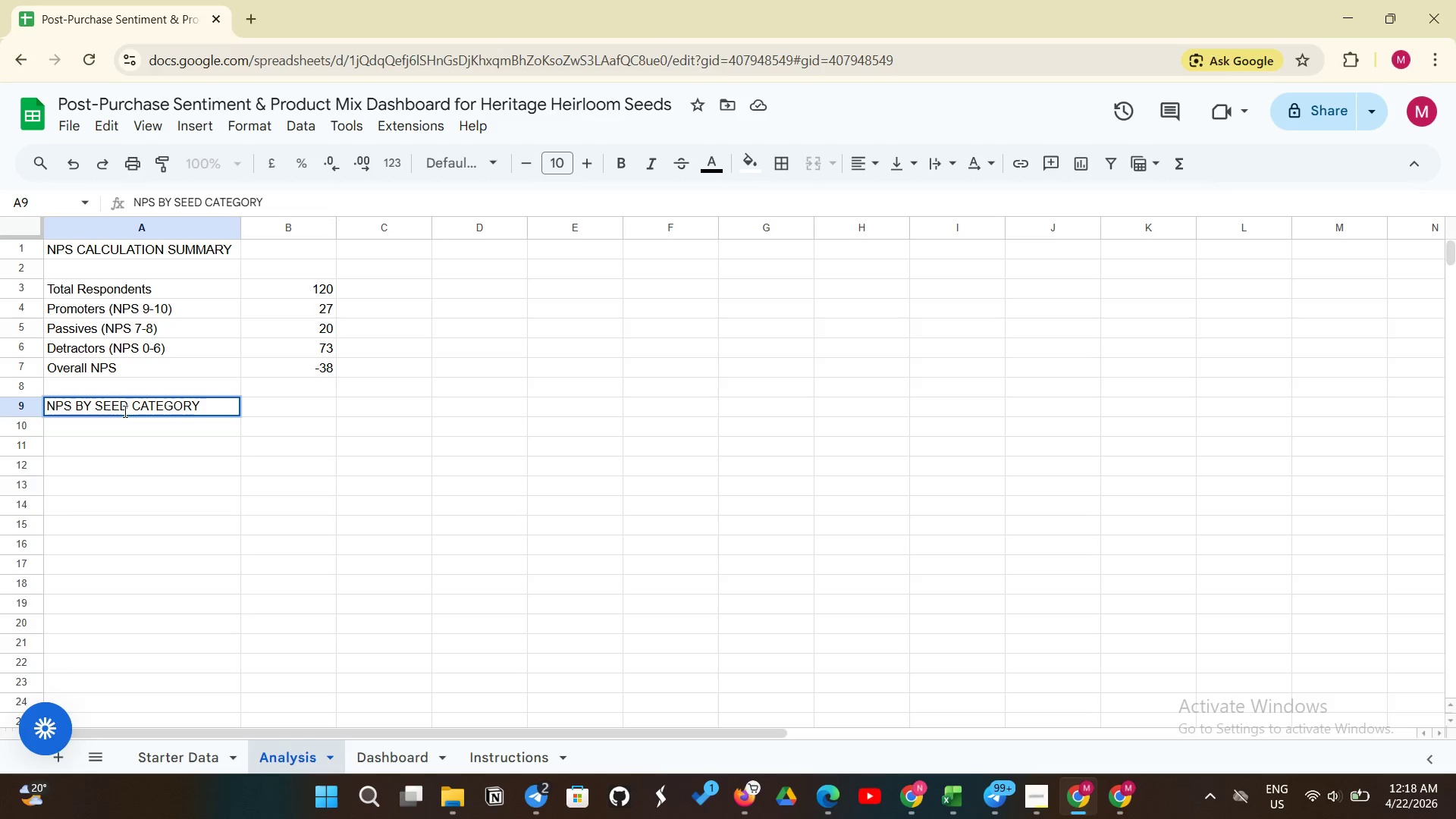 
left_click([1039, 792])